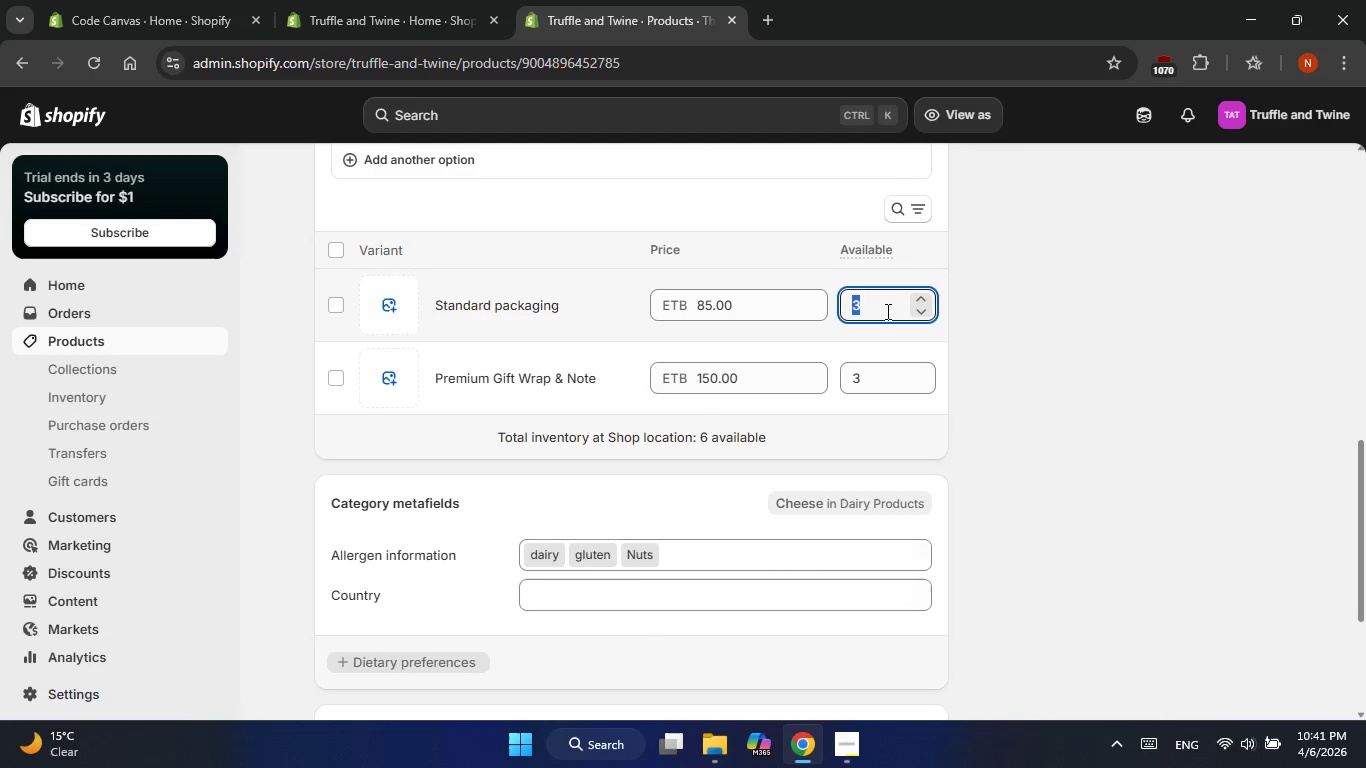 
key(Numpad0)
 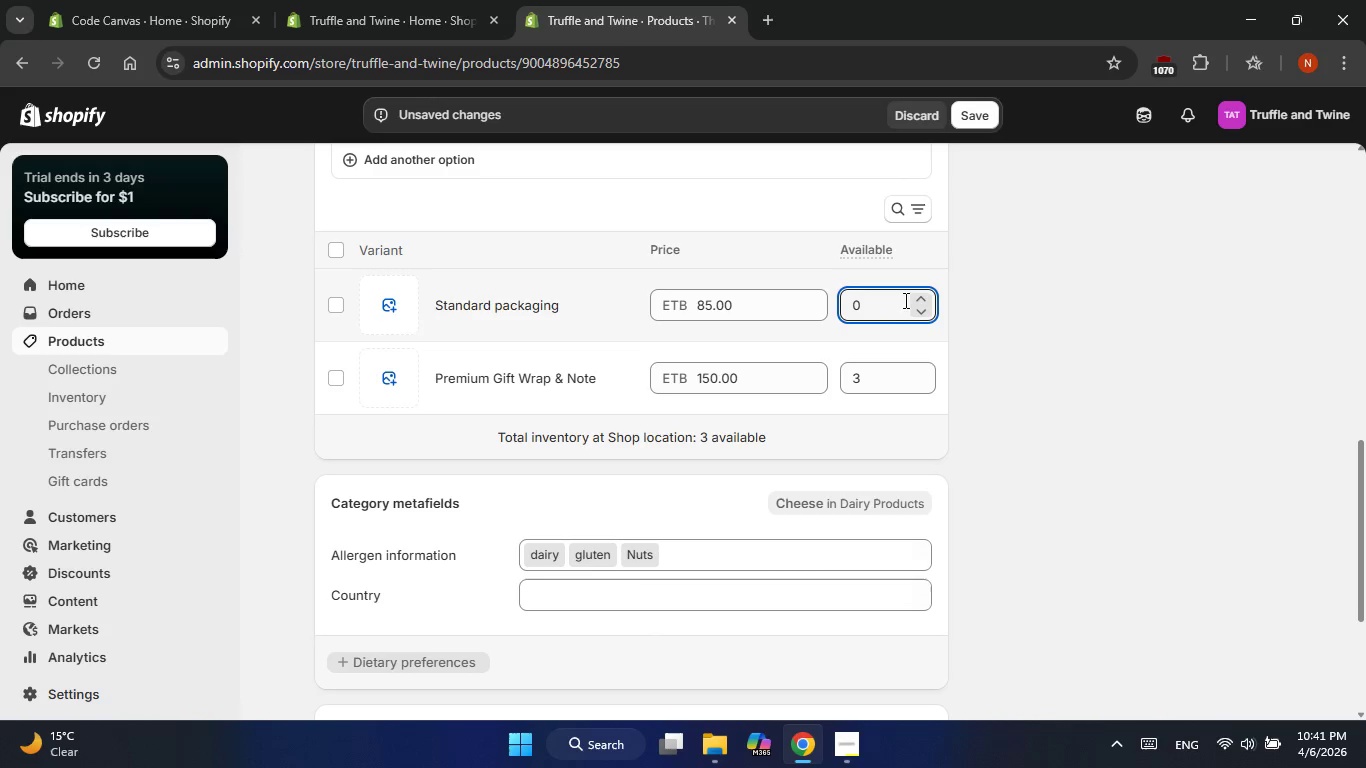 
left_click([886, 311])
 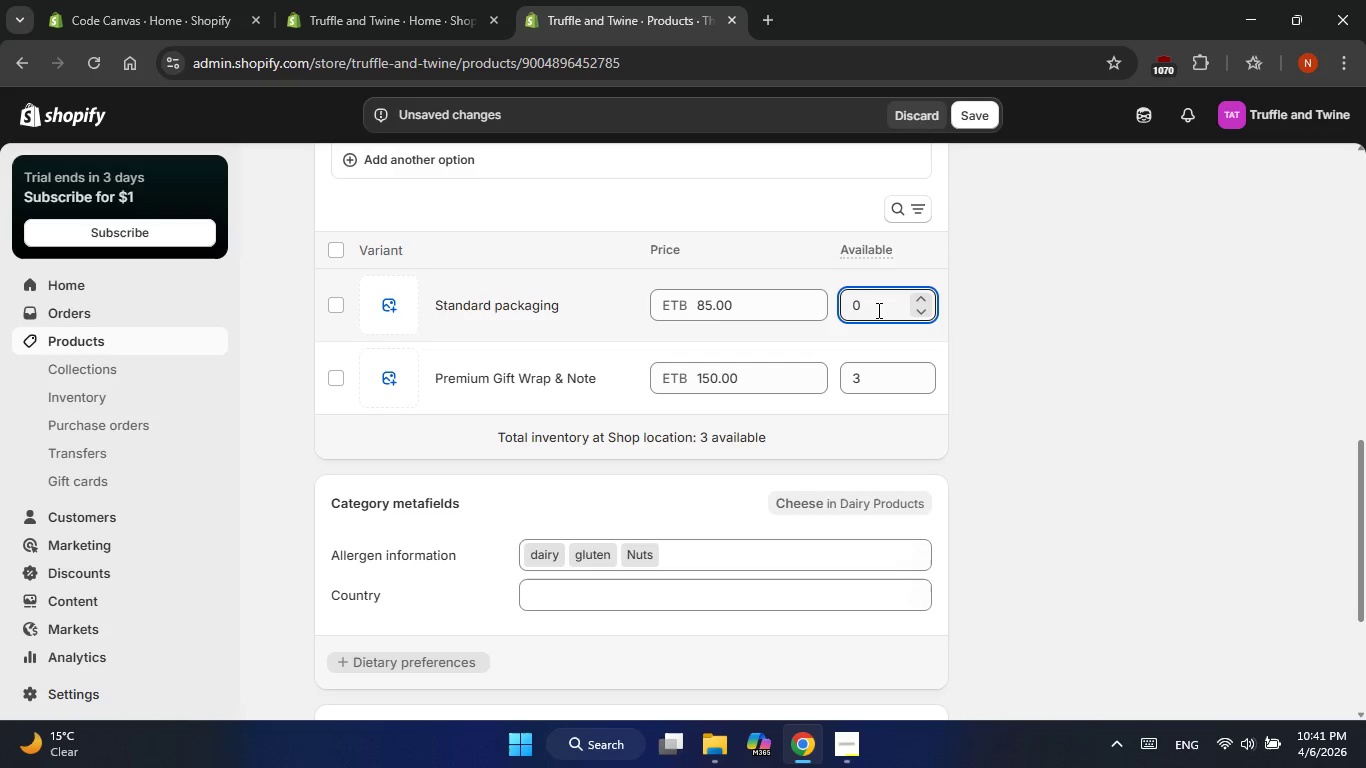 
key(Numpad3)
 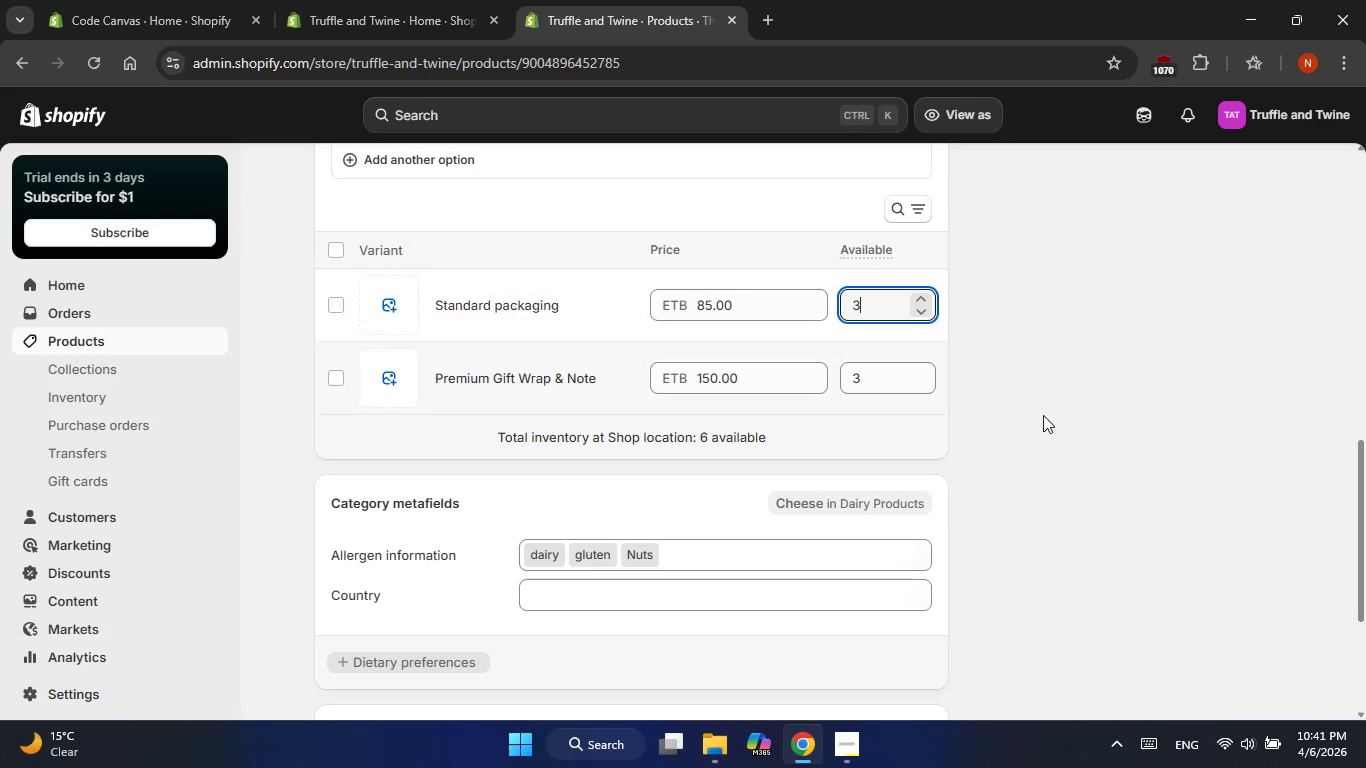 
left_click([1043, 415])
 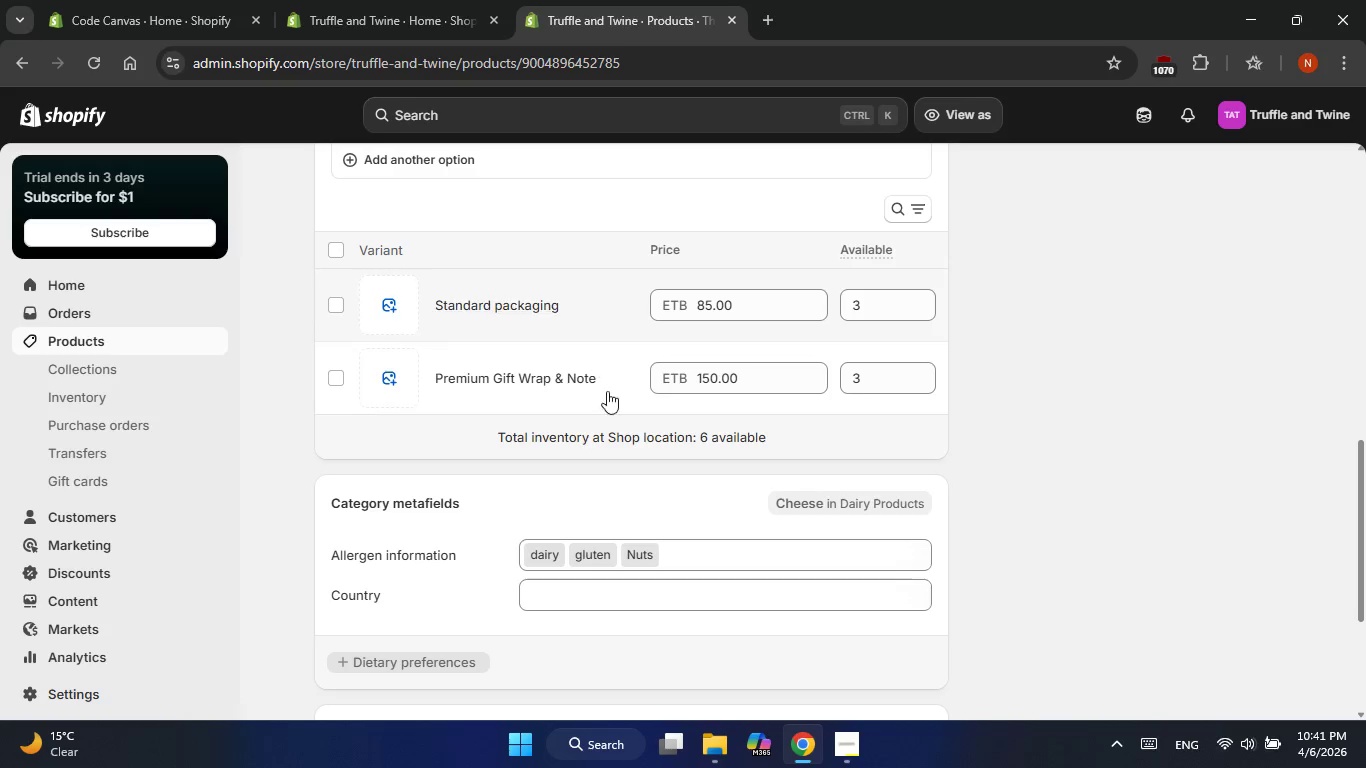 
scroll: coordinate [625, 383], scroll_direction: up, amount: 11.0
 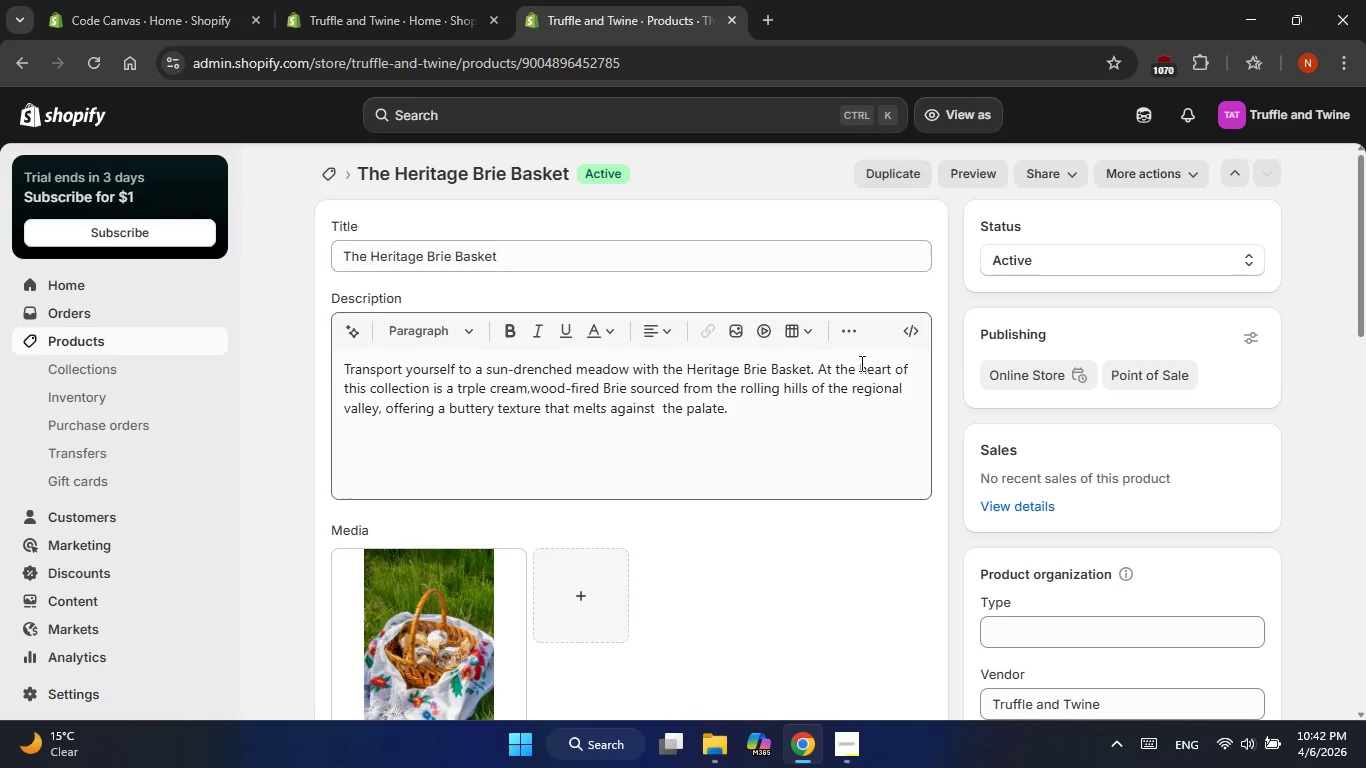 
scroll: coordinate [902, 578], scroll_direction: down, amount: 18.0
 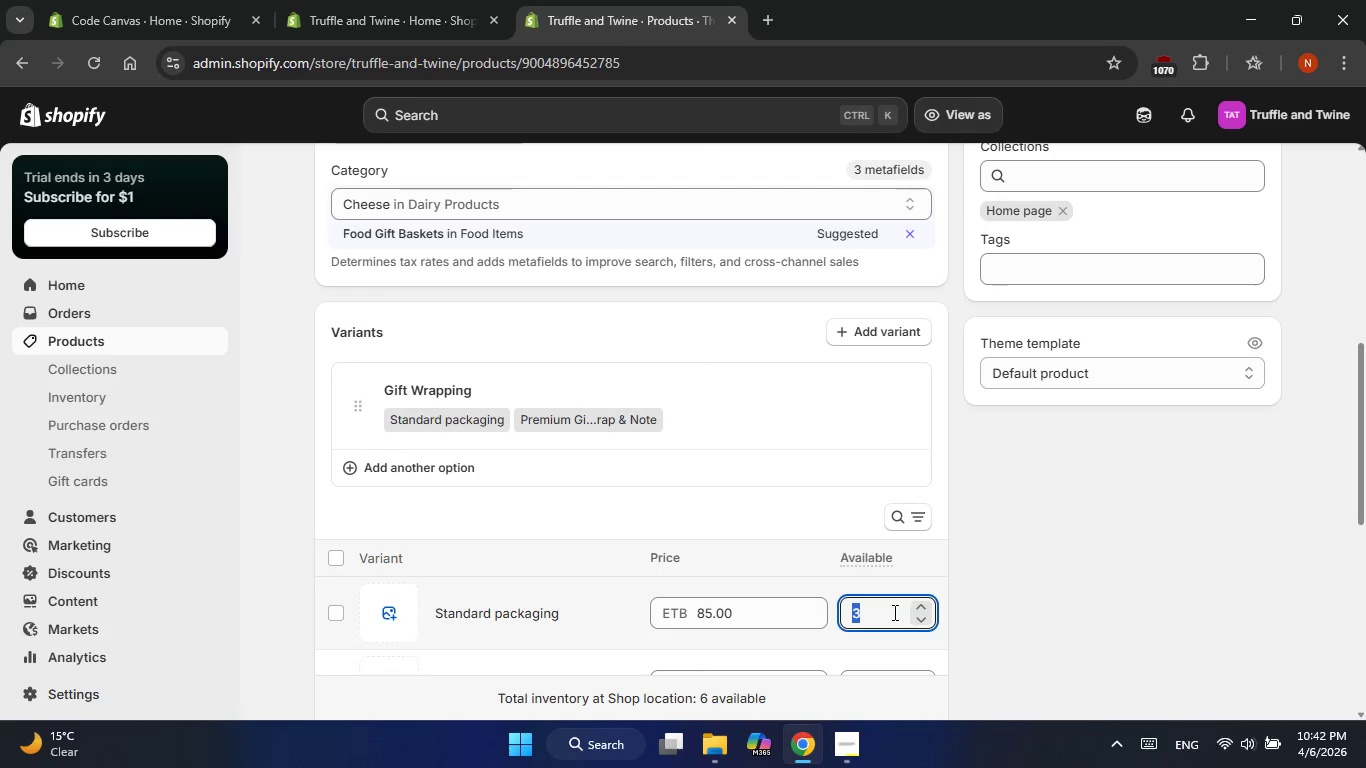 
key(Numpad0)
 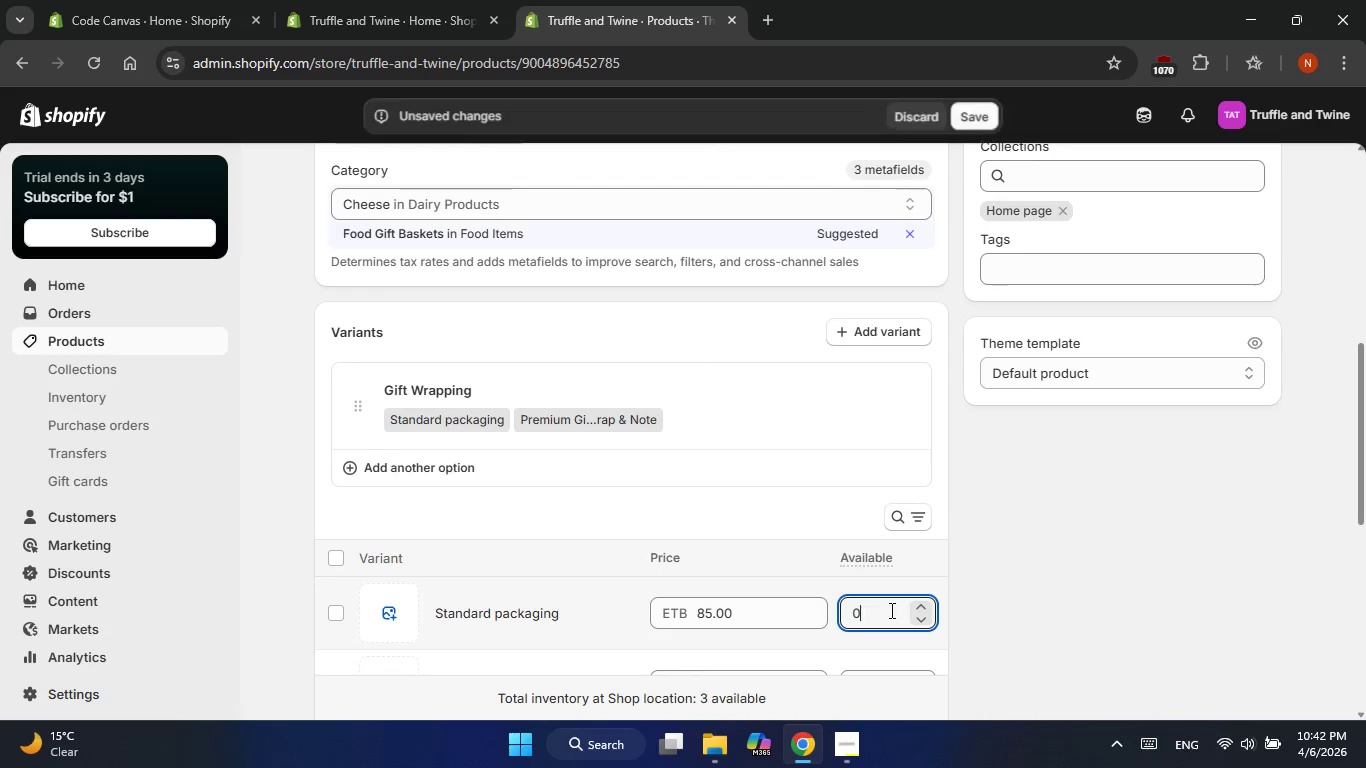 
scroll: coordinate [890, 610], scroll_direction: down, amount: 3.0
 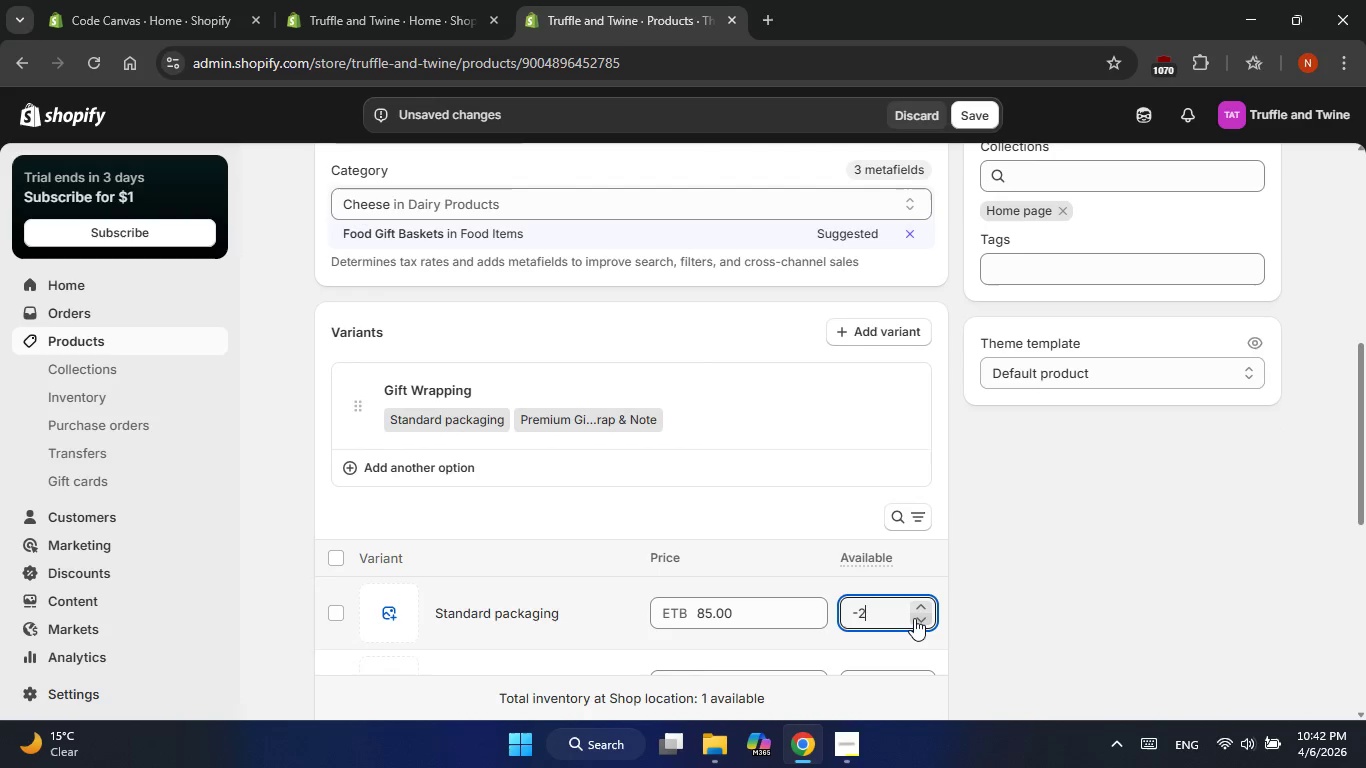 
double_click([918, 618])
 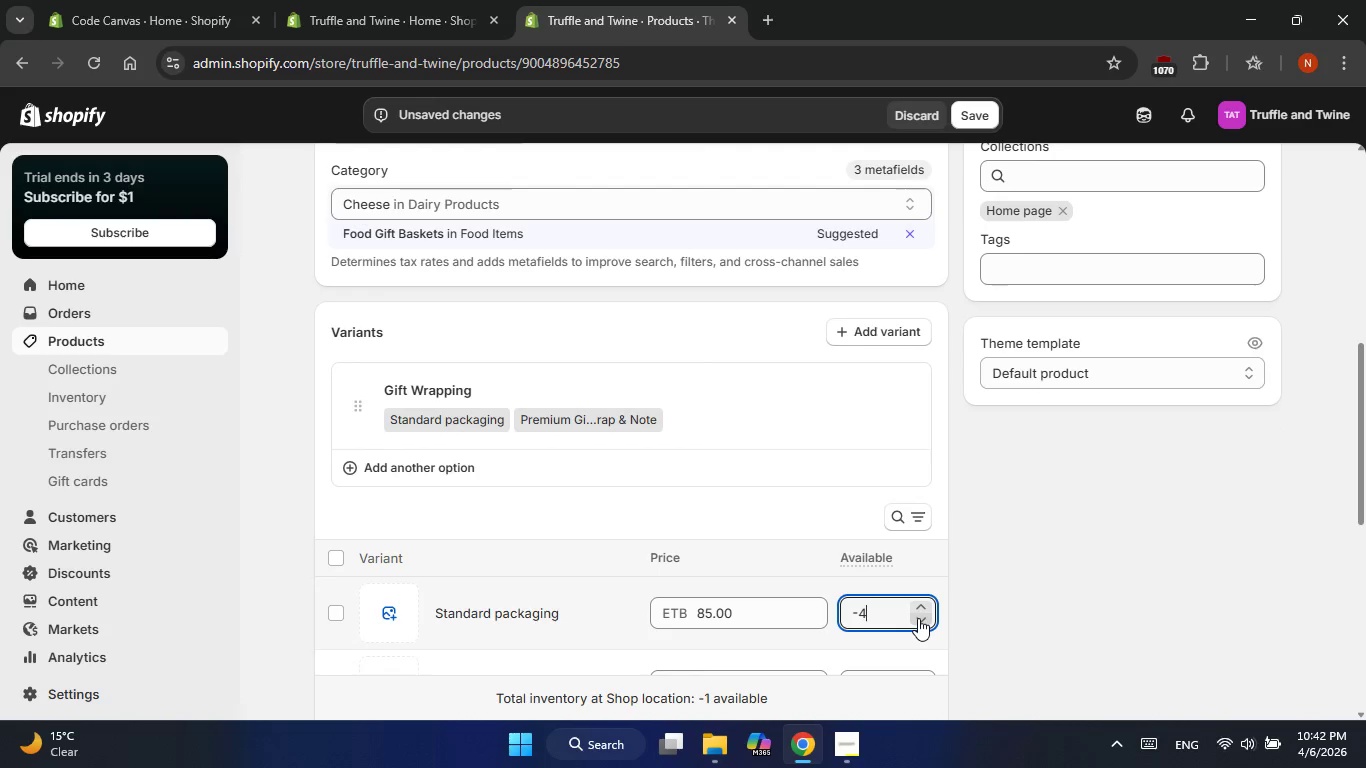 
left_click([918, 618])
 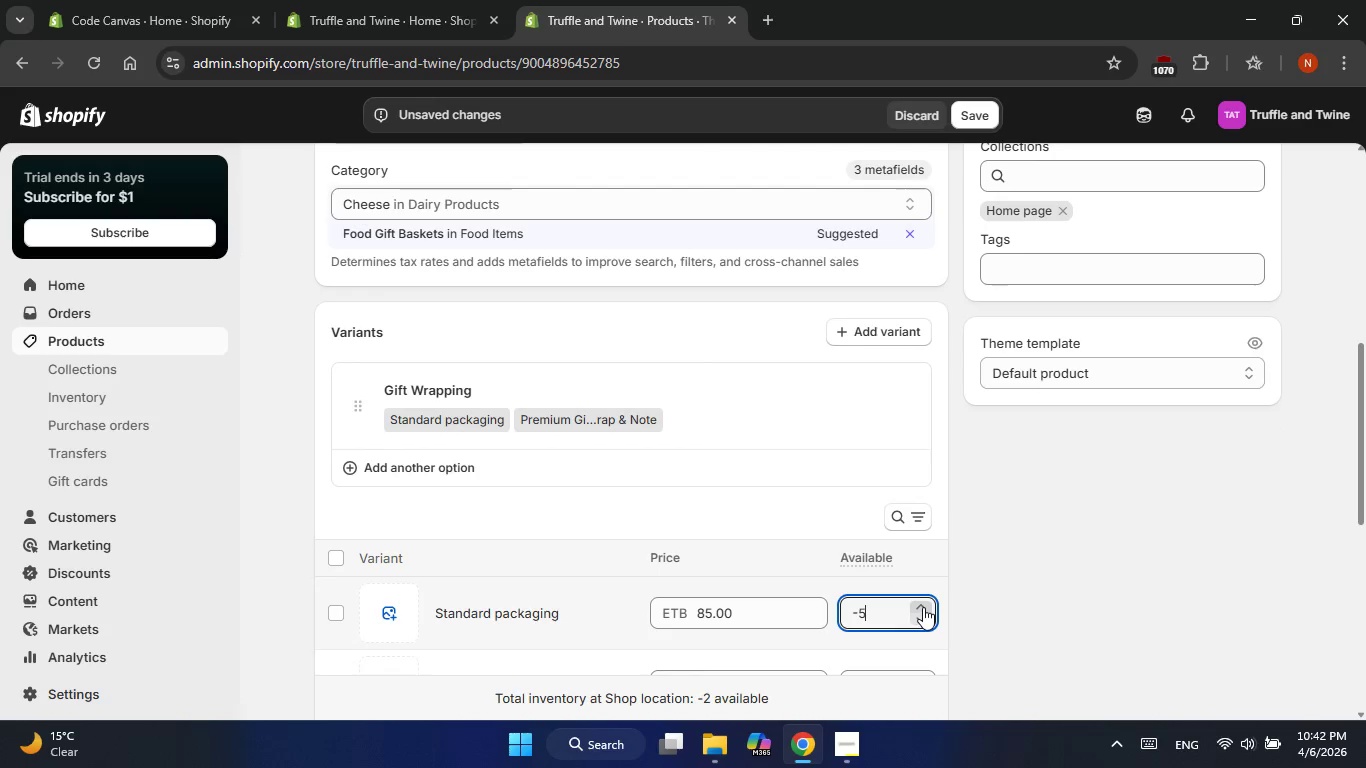 
double_click([923, 607])
 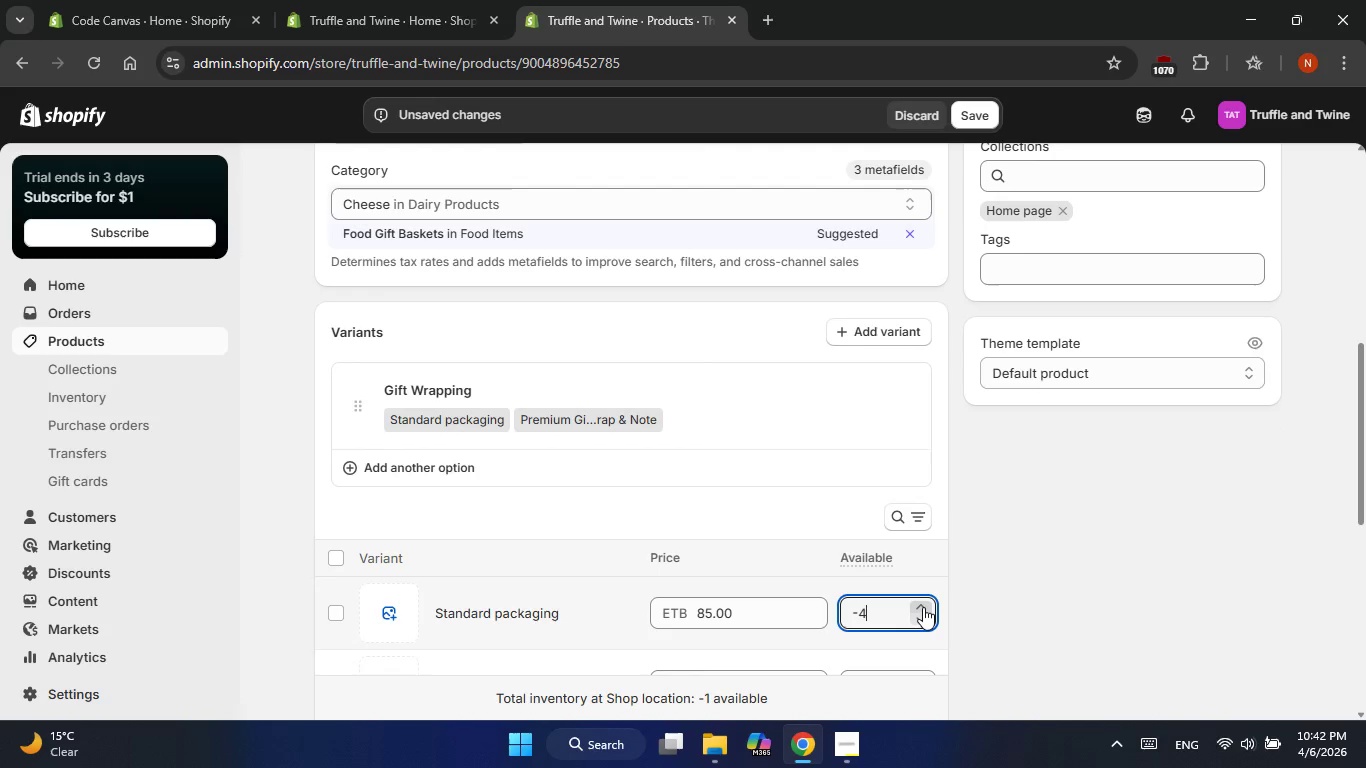 
triple_click([923, 607])
 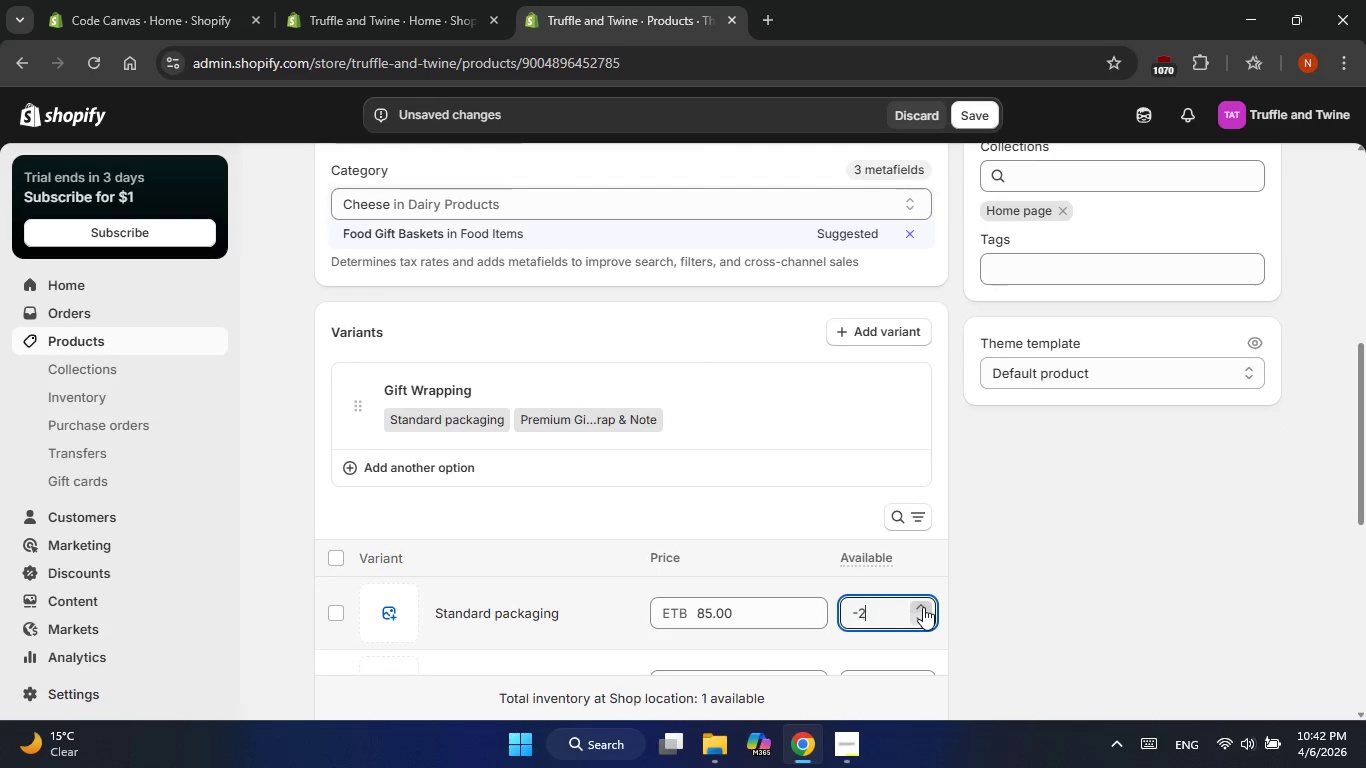 
left_click([923, 607])
 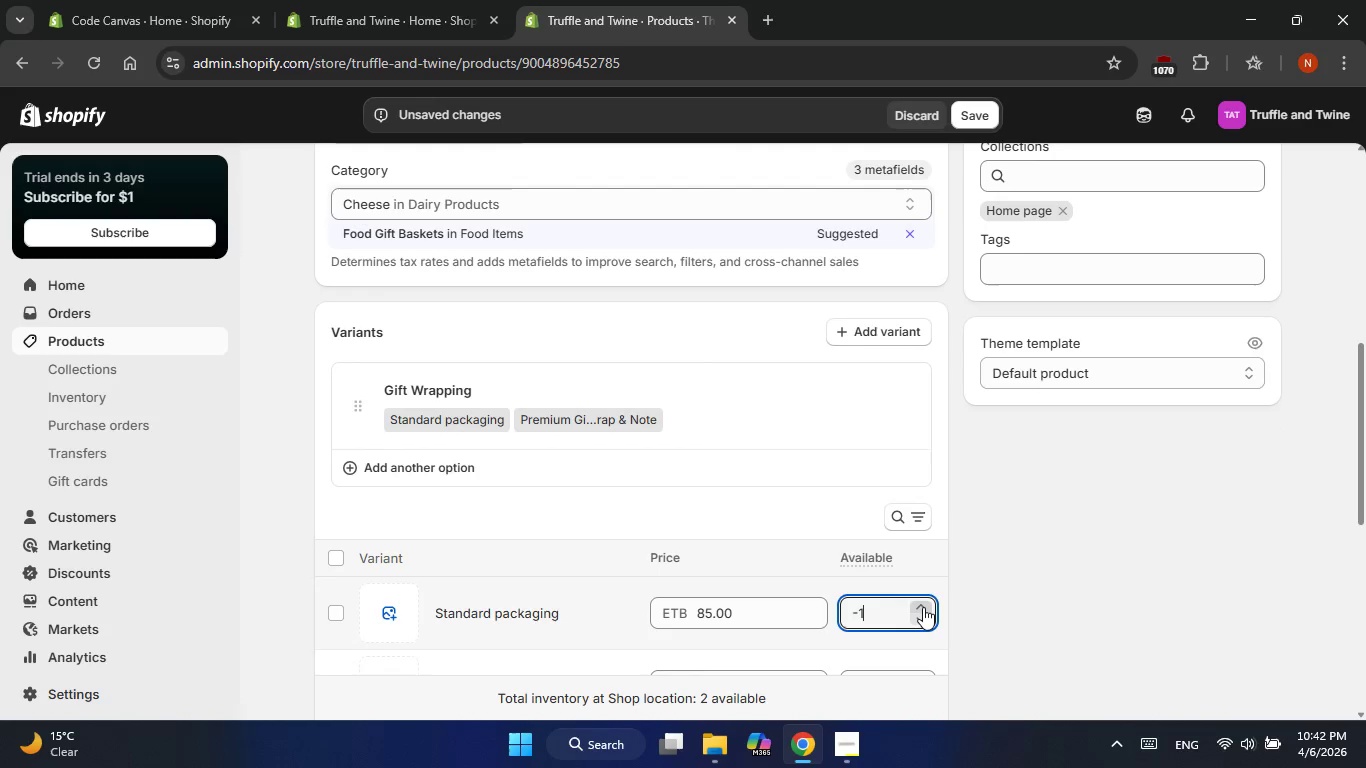 
left_click([923, 607])
 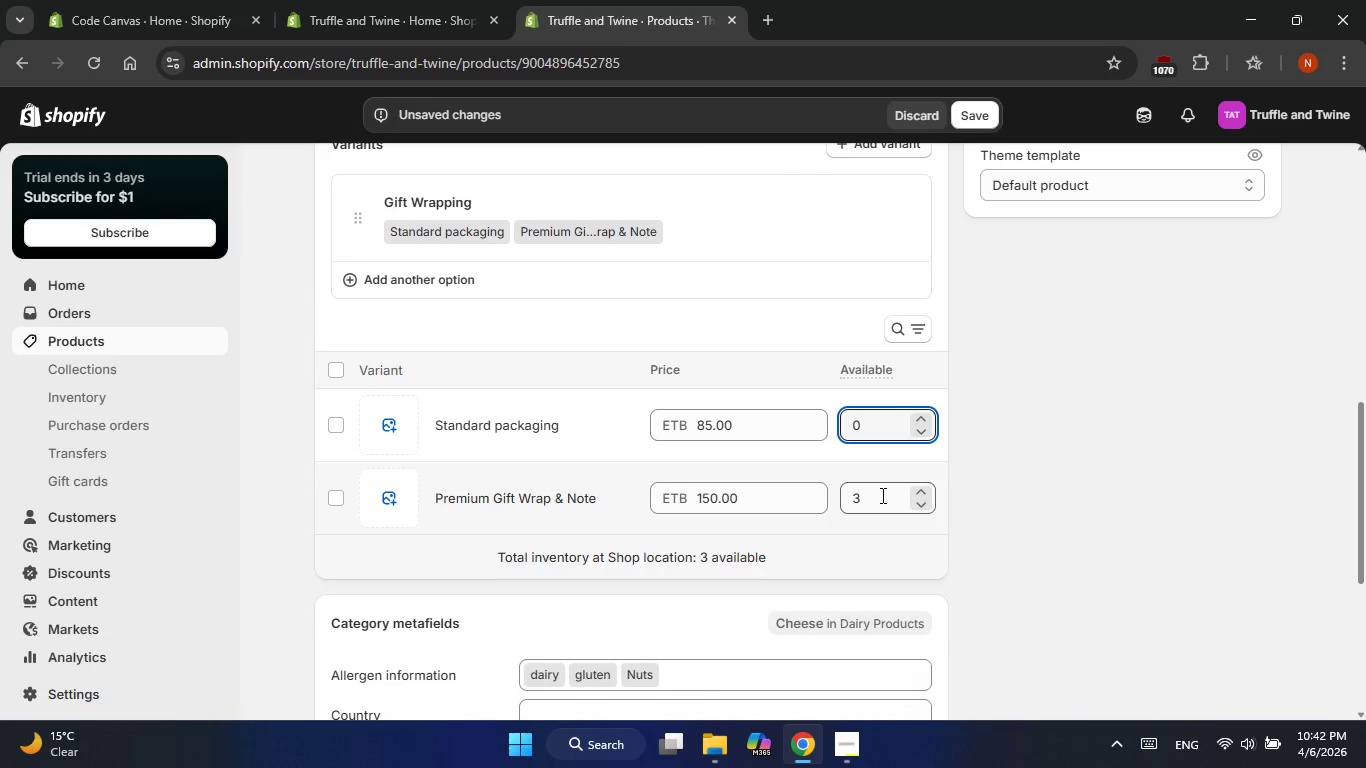 
left_click([918, 498])
 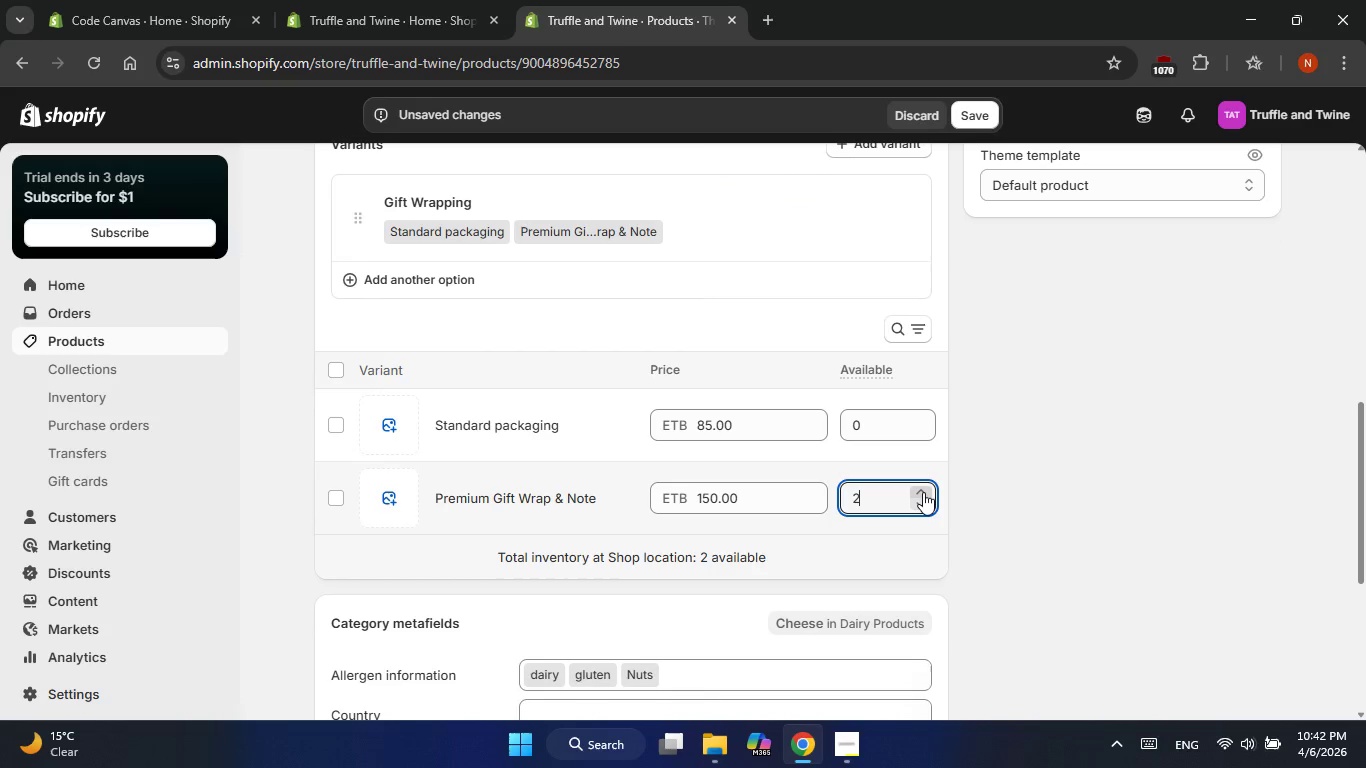 
double_click([923, 492])
 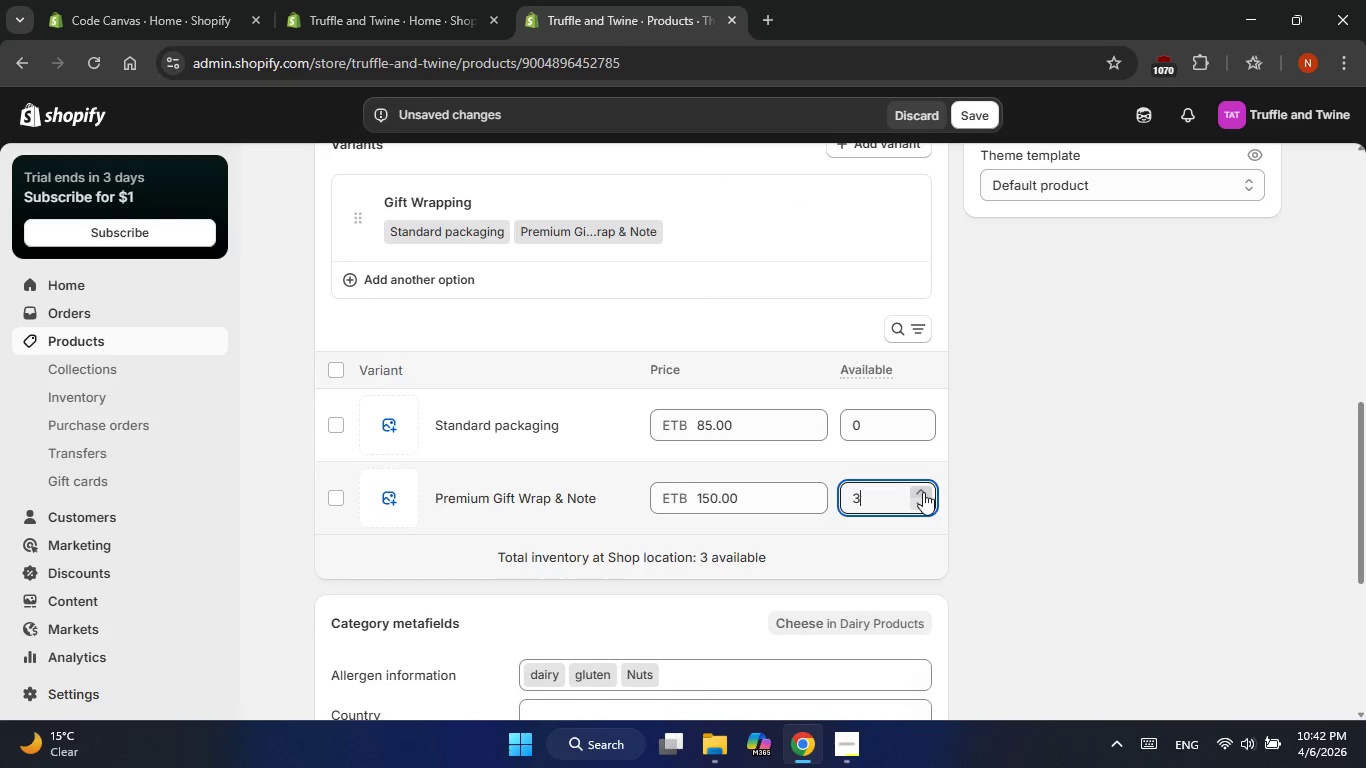 
triple_click([923, 492])
 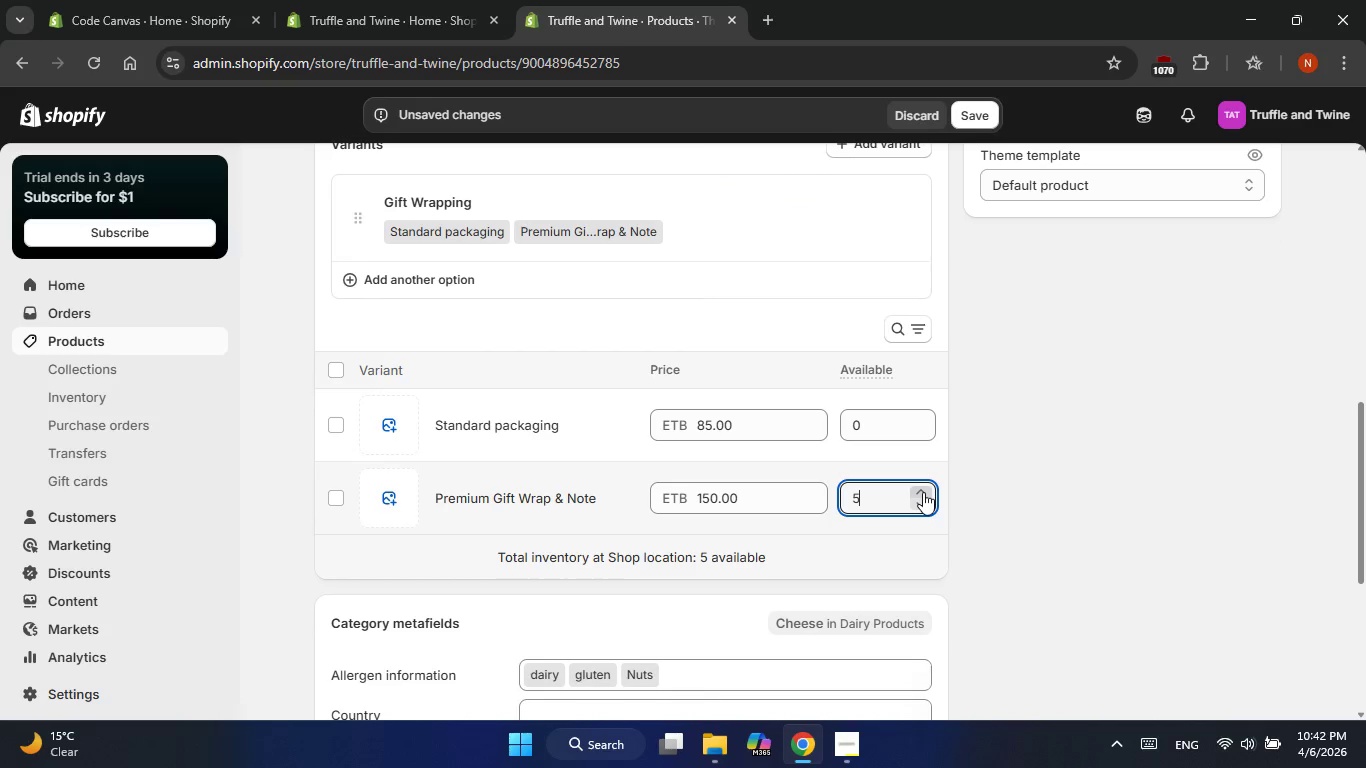 
left_click([923, 492])
 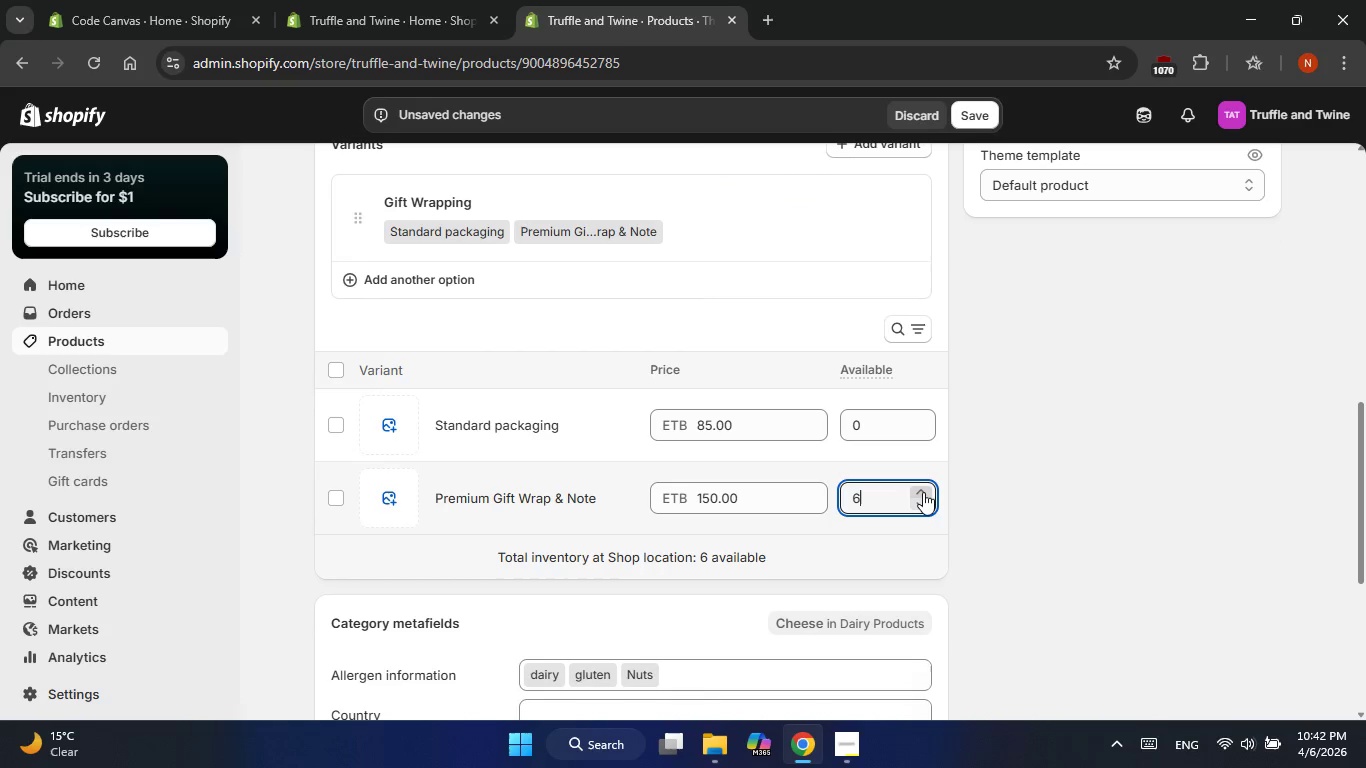 
left_click([923, 492])
 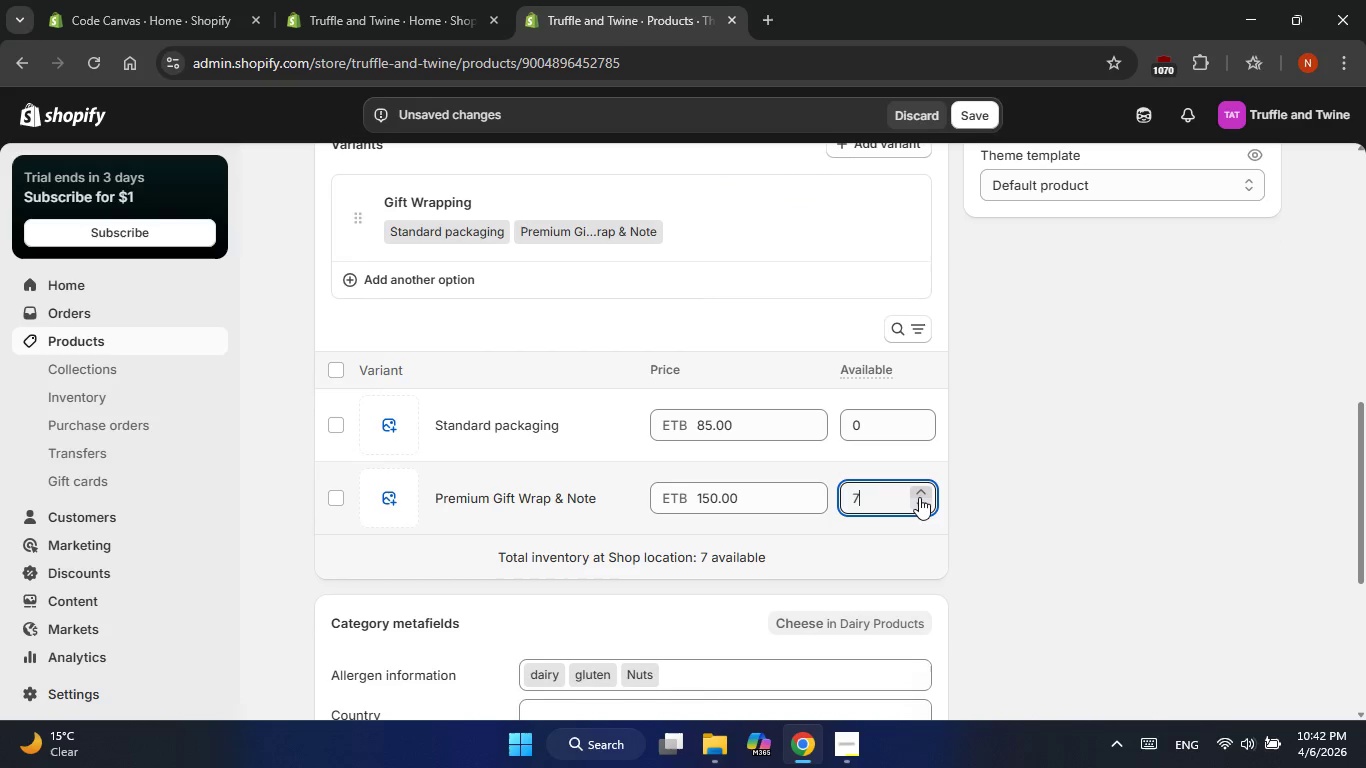 
double_click([919, 497])
 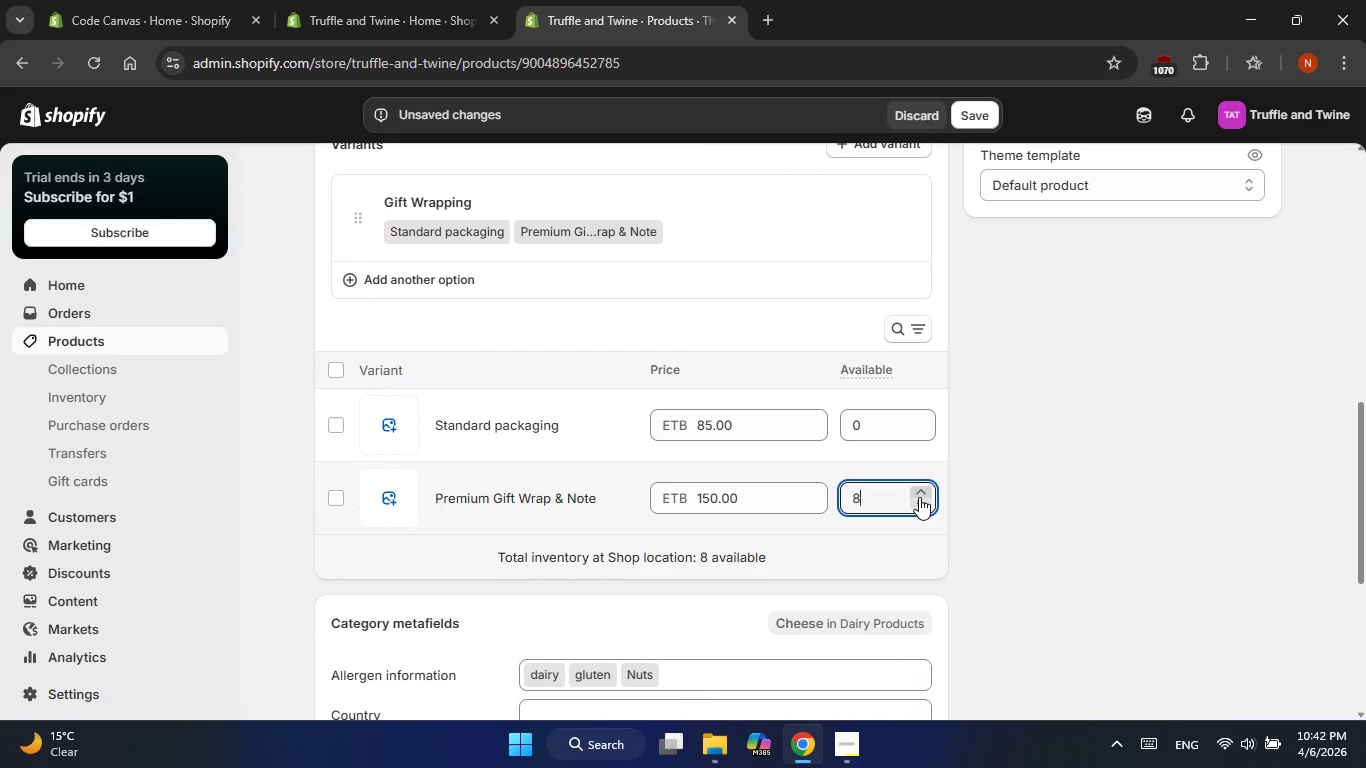 
triple_click([919, 497])
 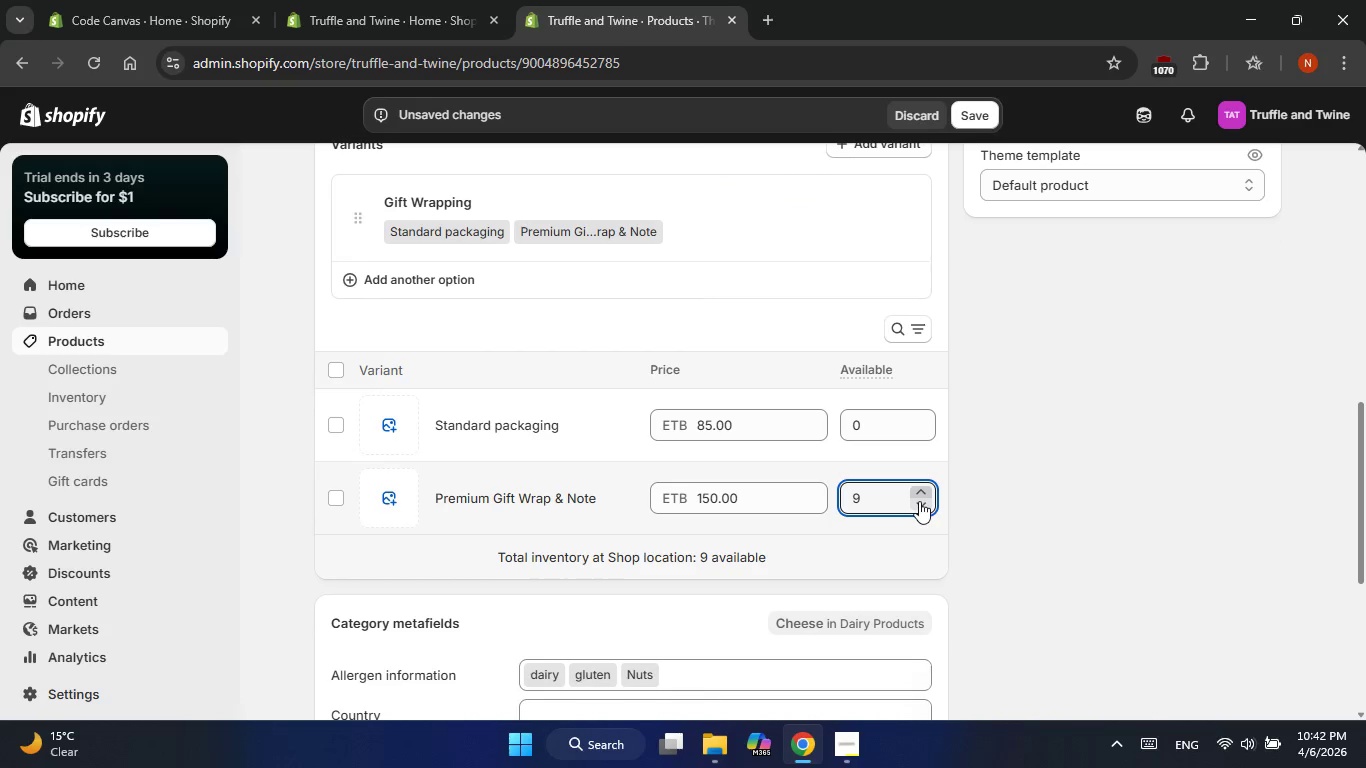 
triple_click([919, 501])
 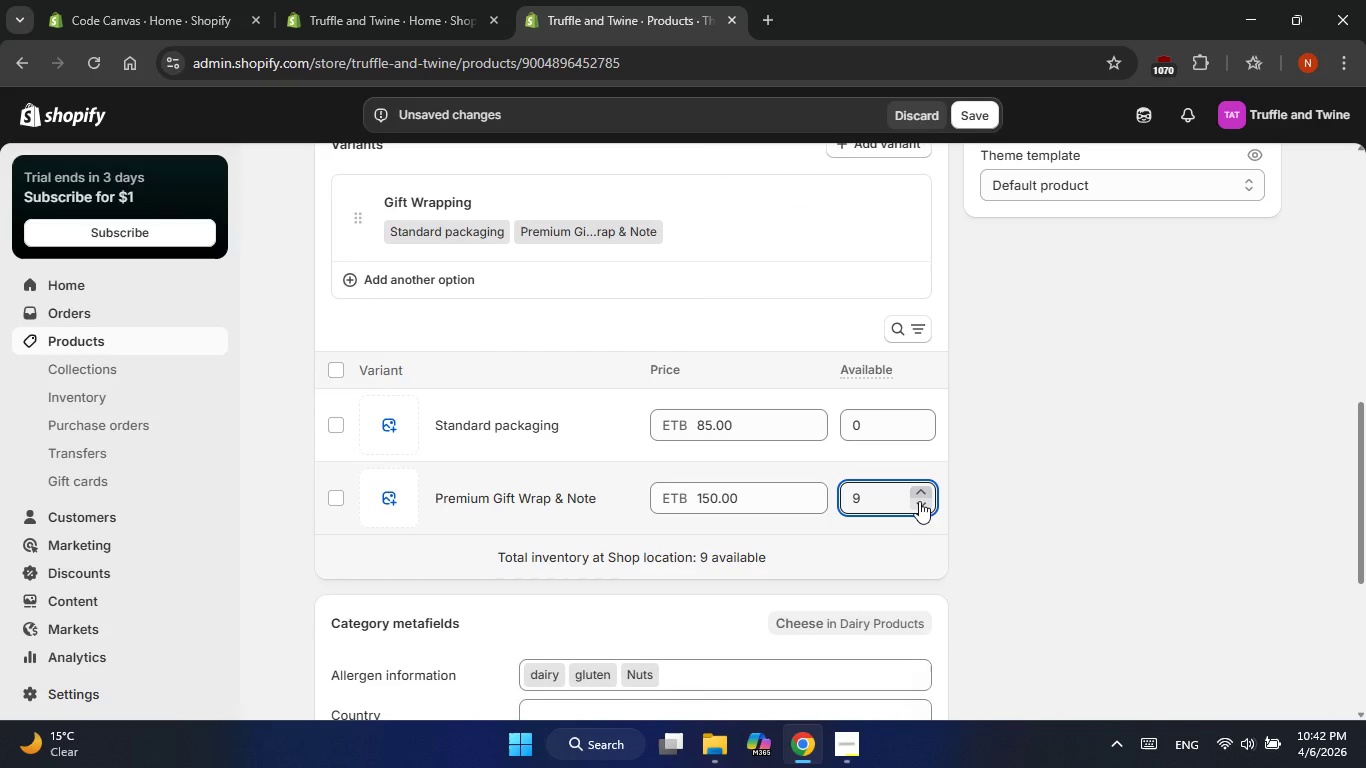 
triple_click([919, 501])
 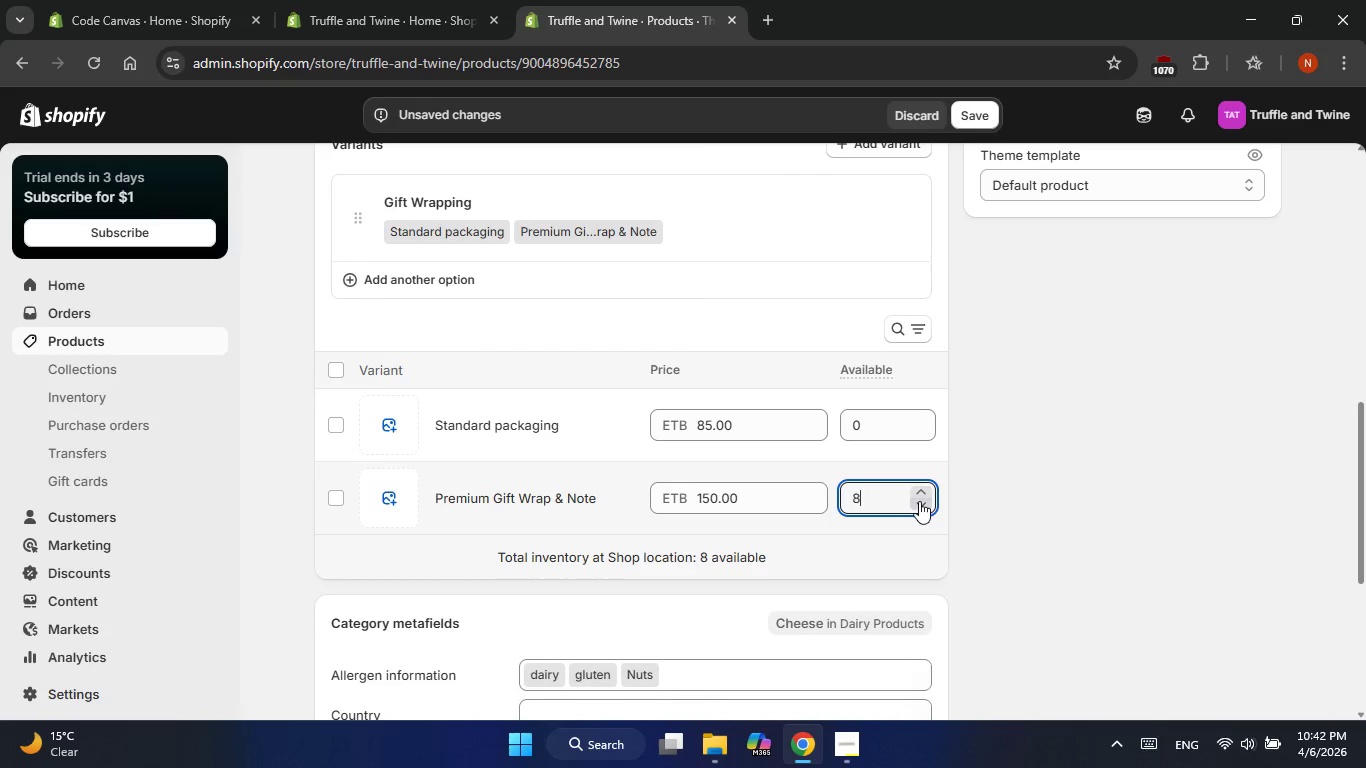 
triple_click([919, 501])
 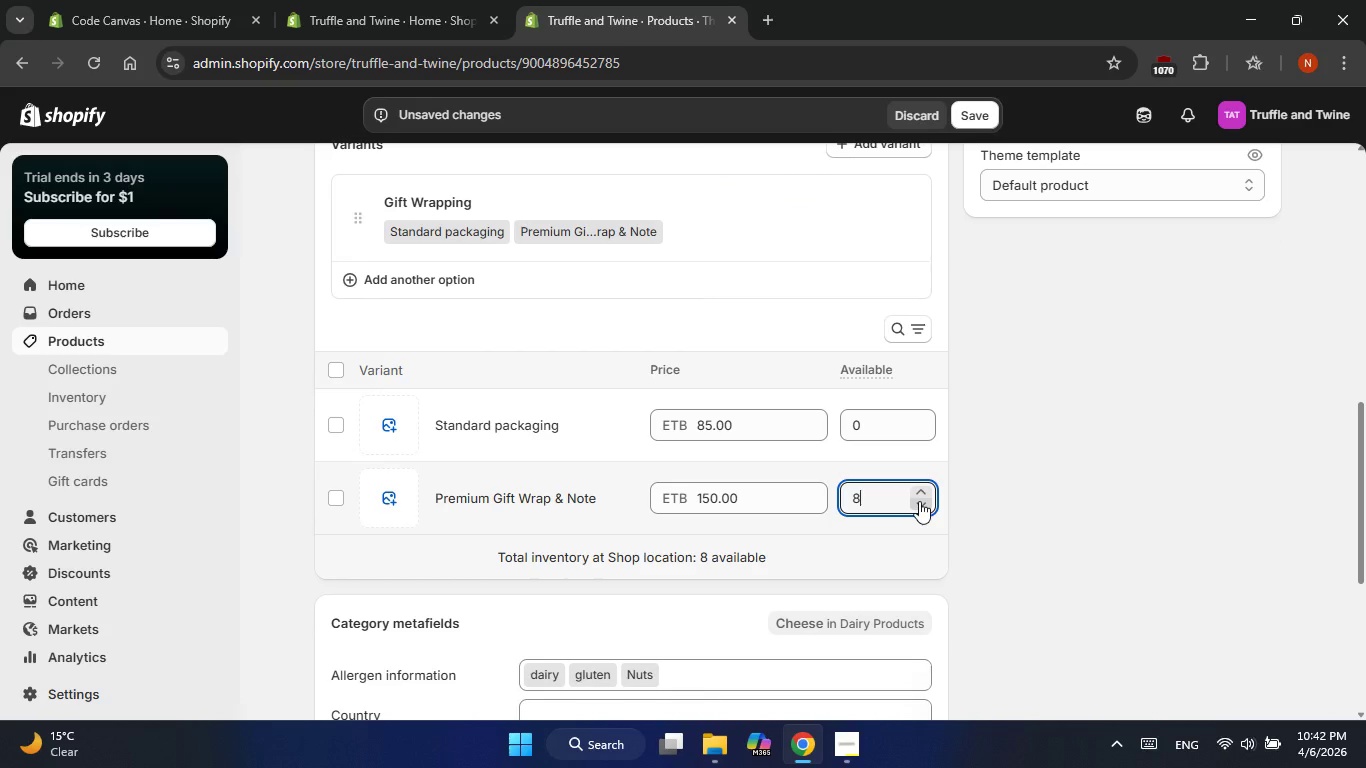 
triple_click([919, 501])
 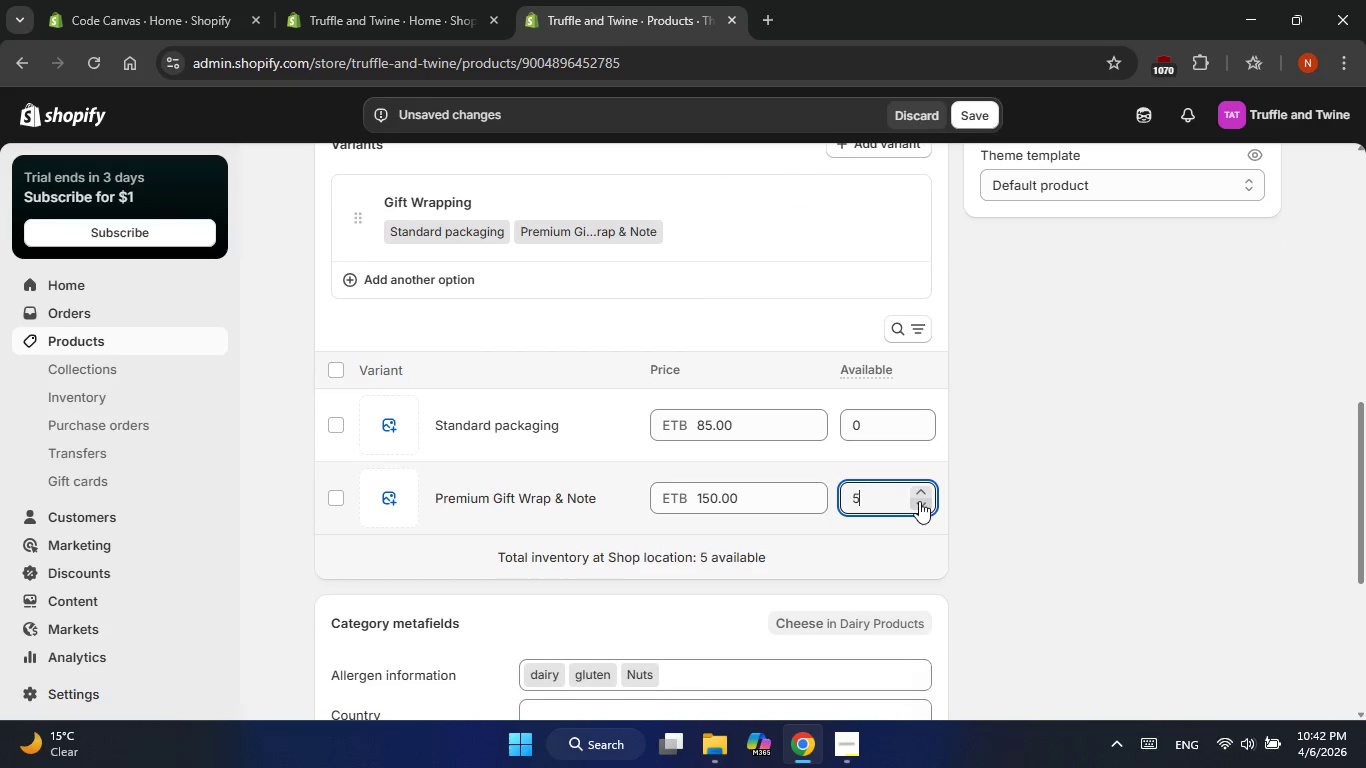 
triple_click([919, 501])
 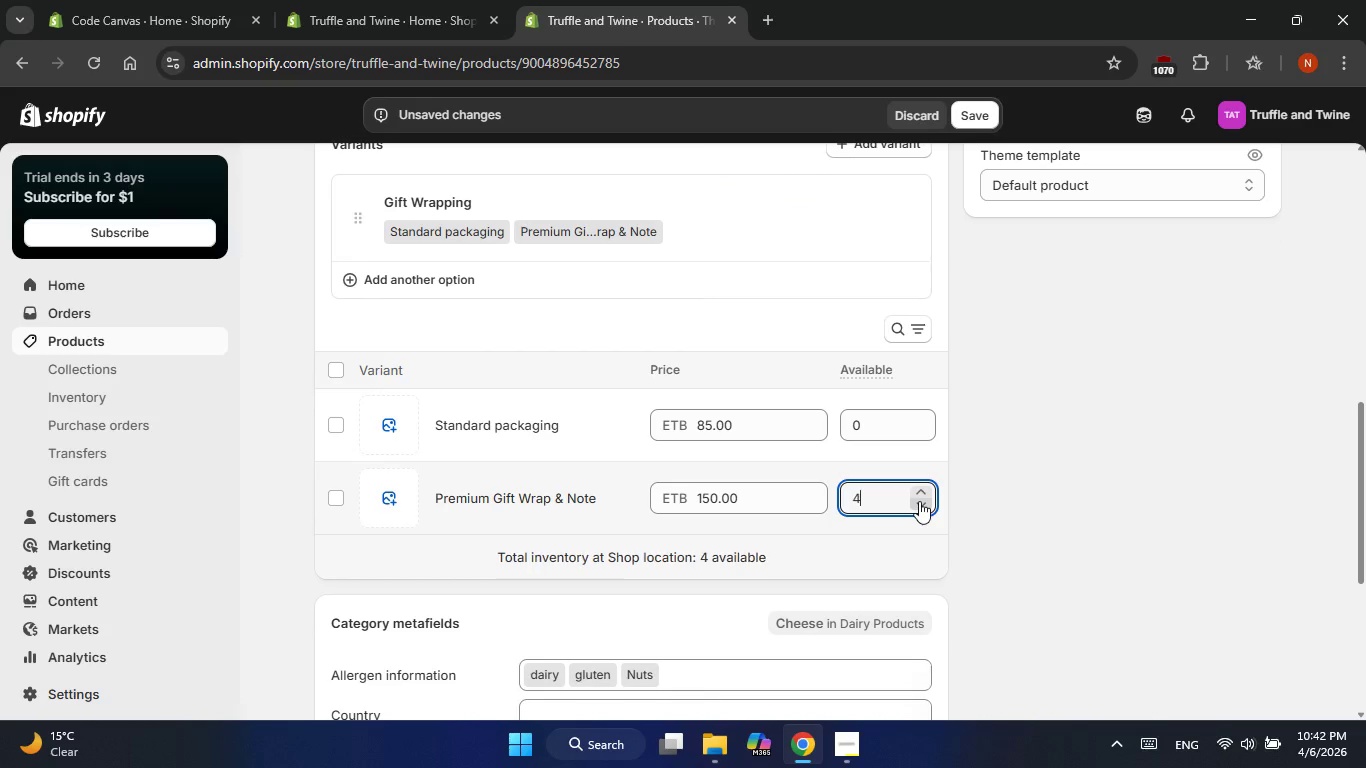 
triple_click([919, 501])
 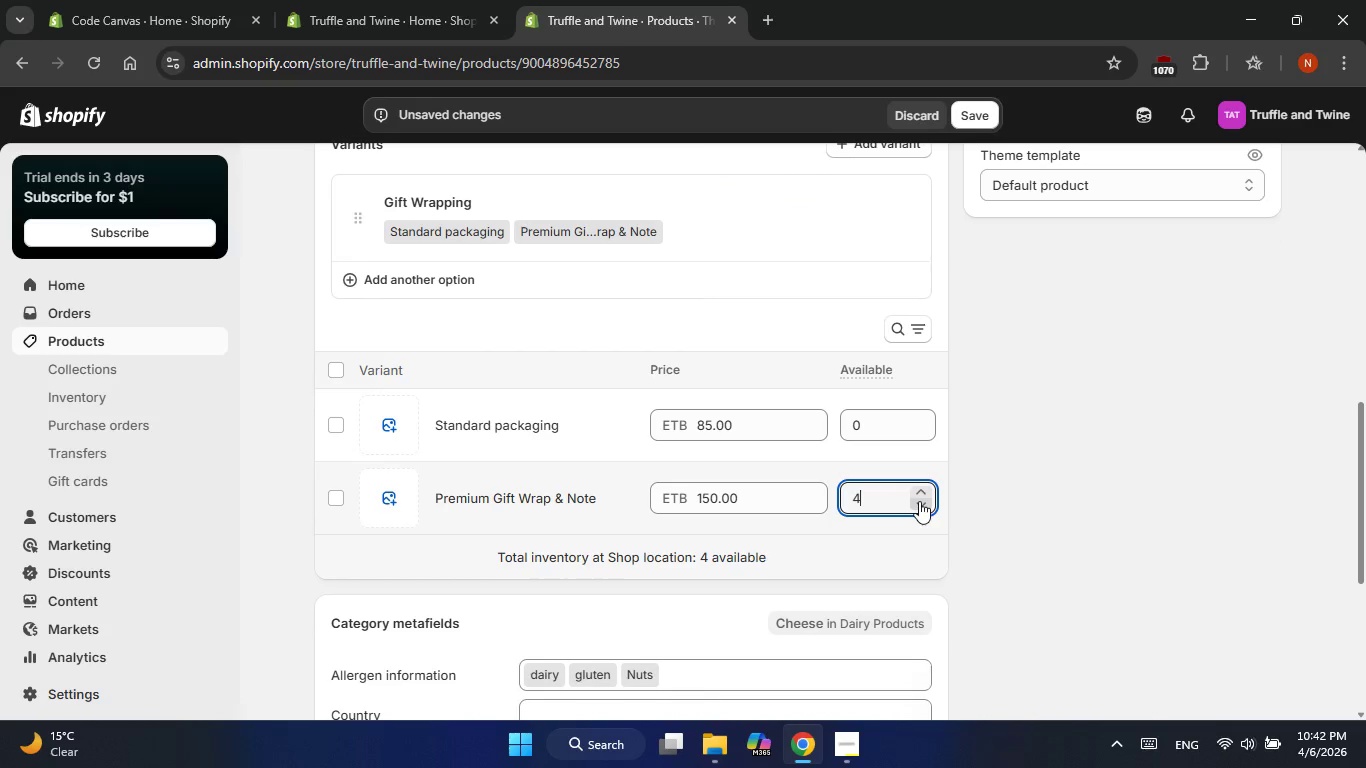 
triple_click([919, 501])
 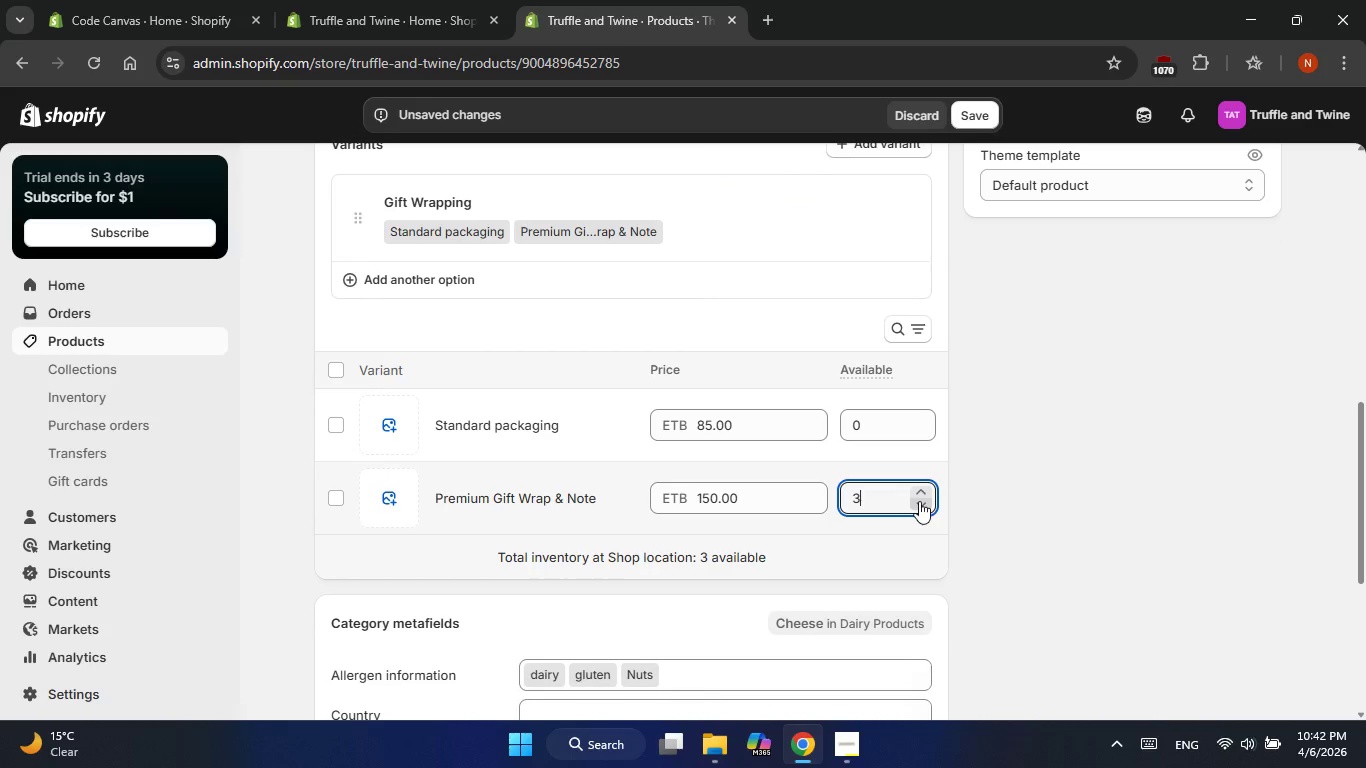 
triple_click([919, 501])
 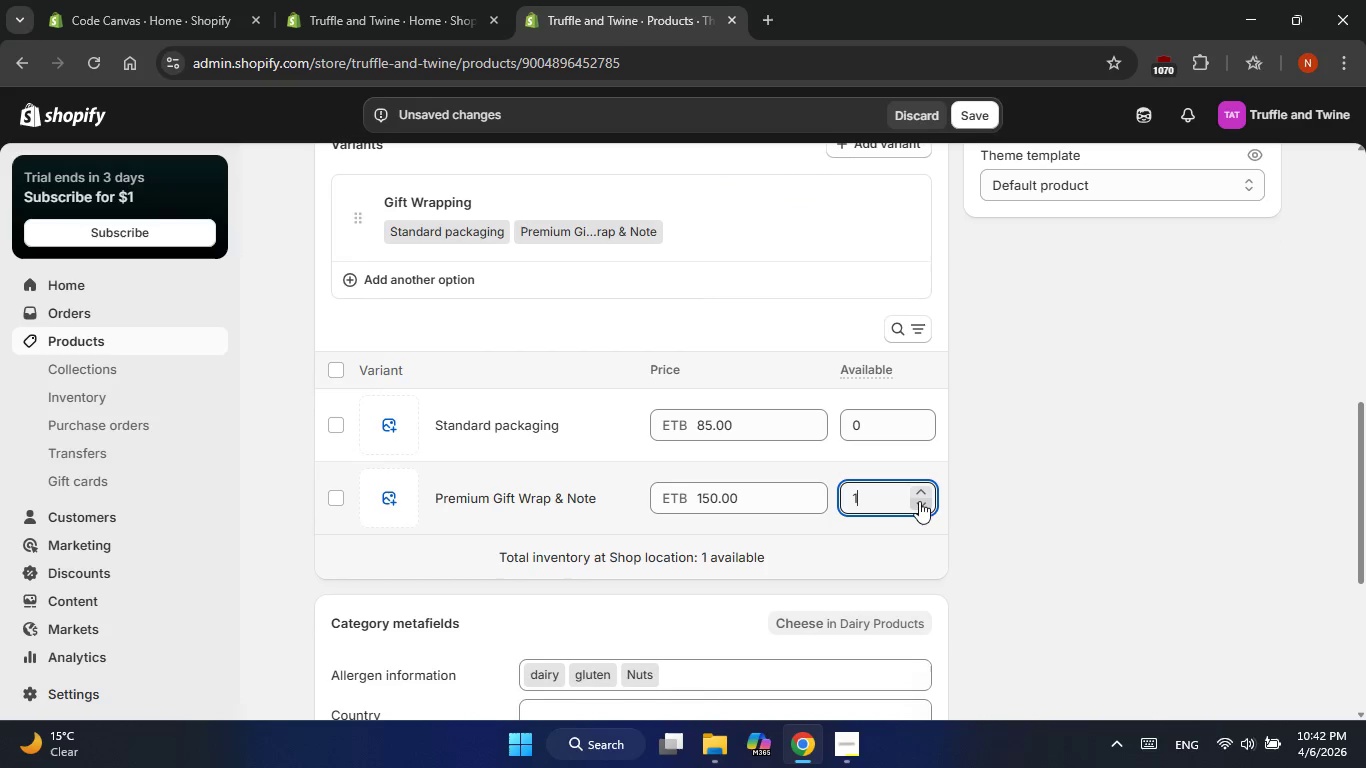 
left_click([919, 501])
 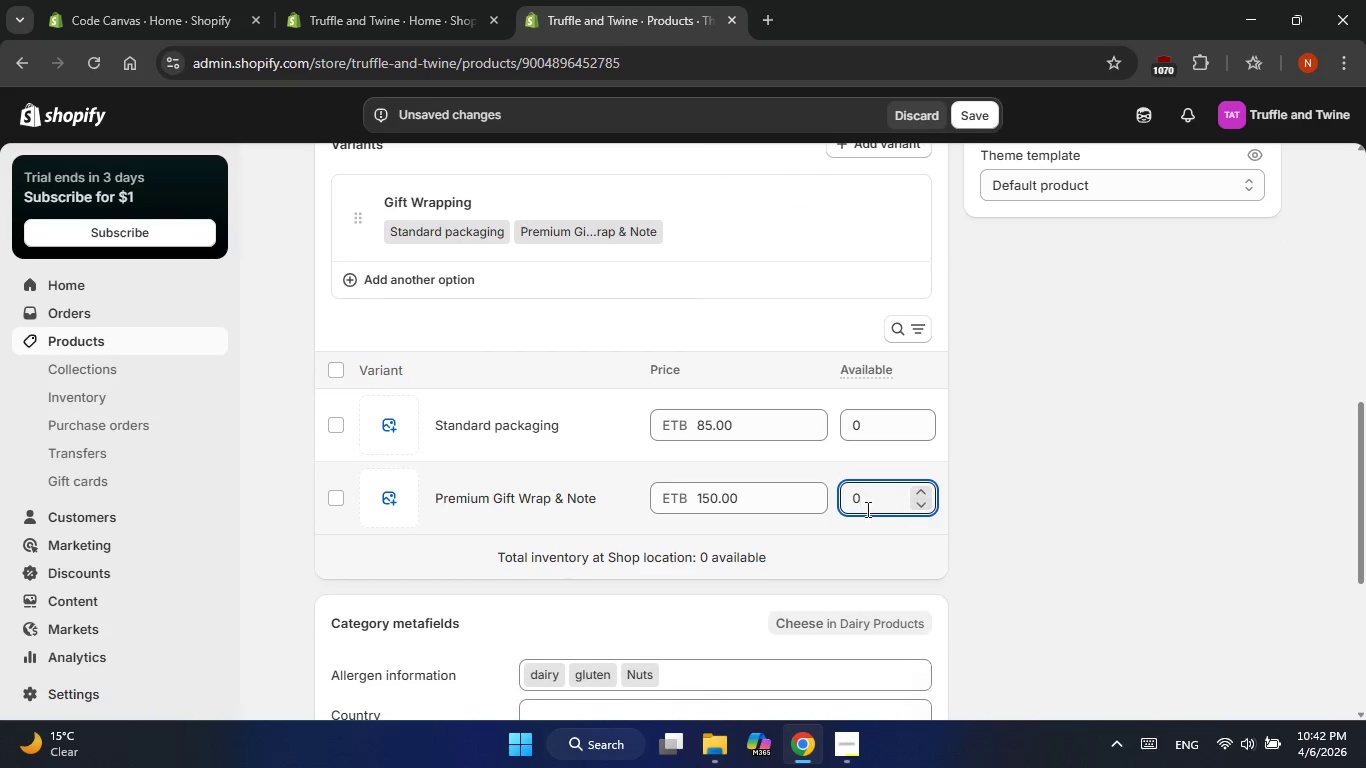 
scroll: coordinate [859, 507], scroll_direction: up, amount: 15.0
 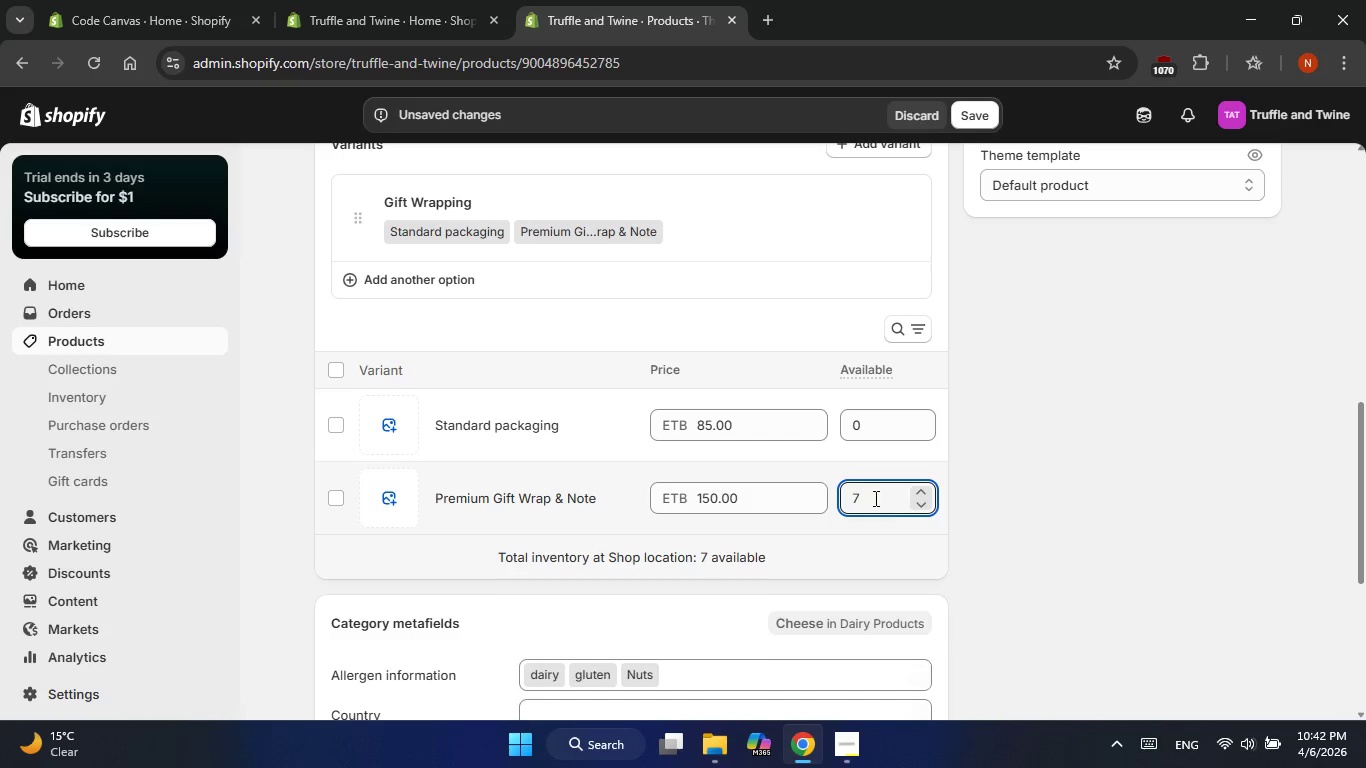 
scroll: coordinate [874, 498], scroll_direction: down, amount: 9.0
 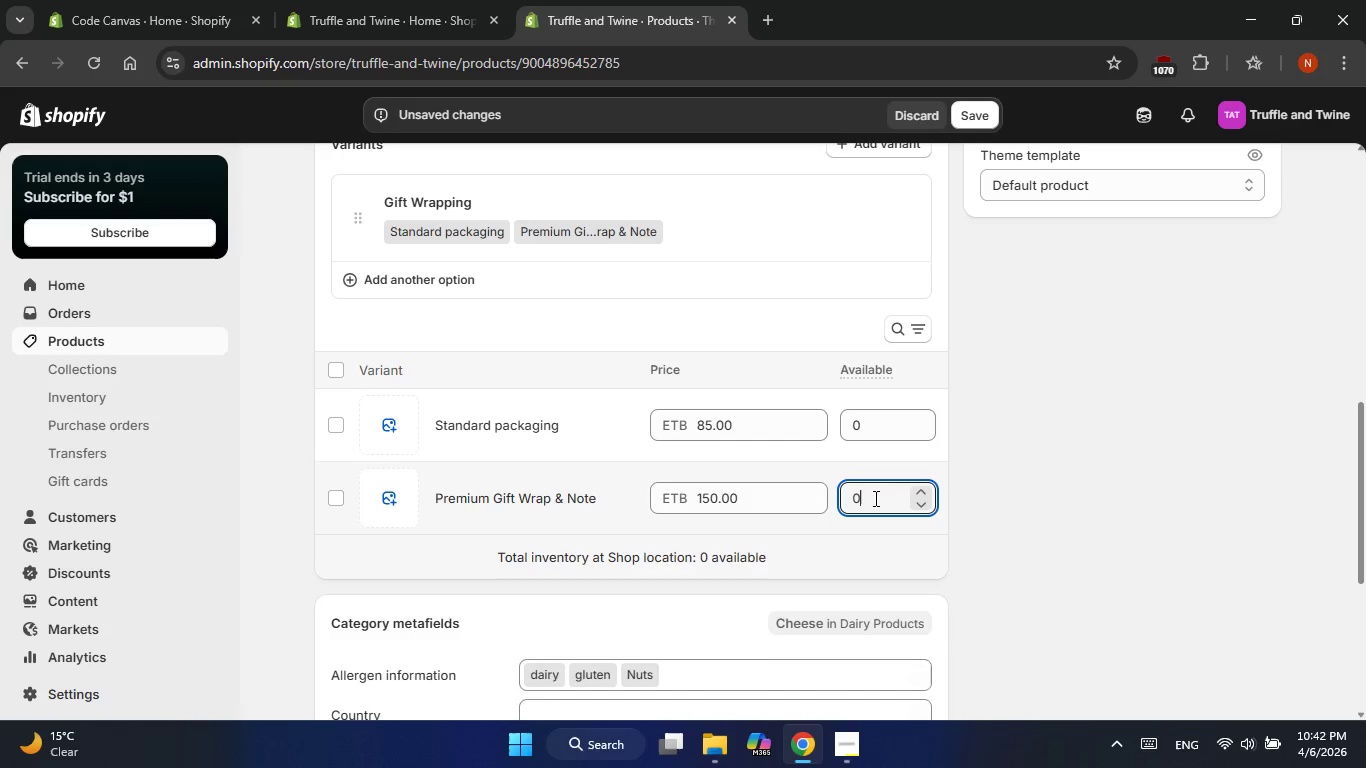 
left_click([874, 498])
 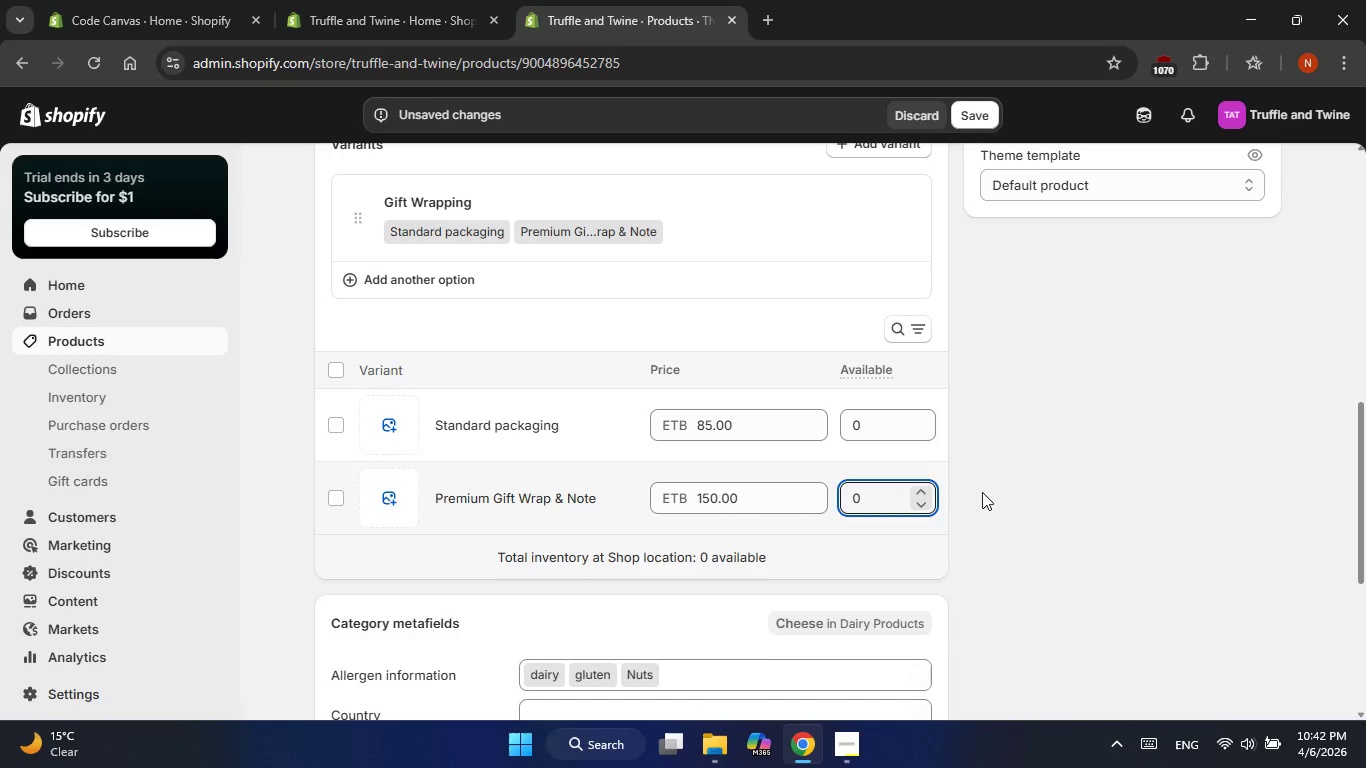 
left_click([999, 492])
 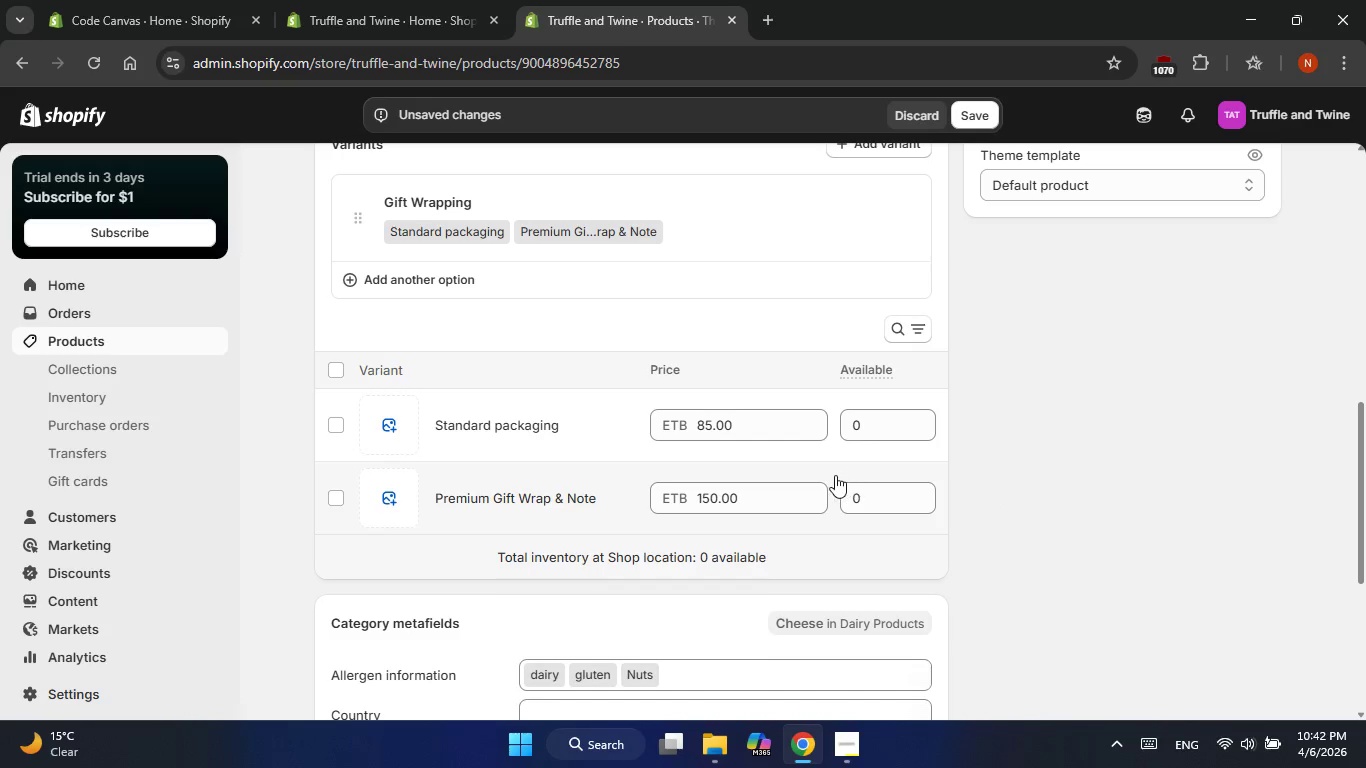 
scroll: coordinate [825, 283], scroll_direction: up, amount: 16.0
 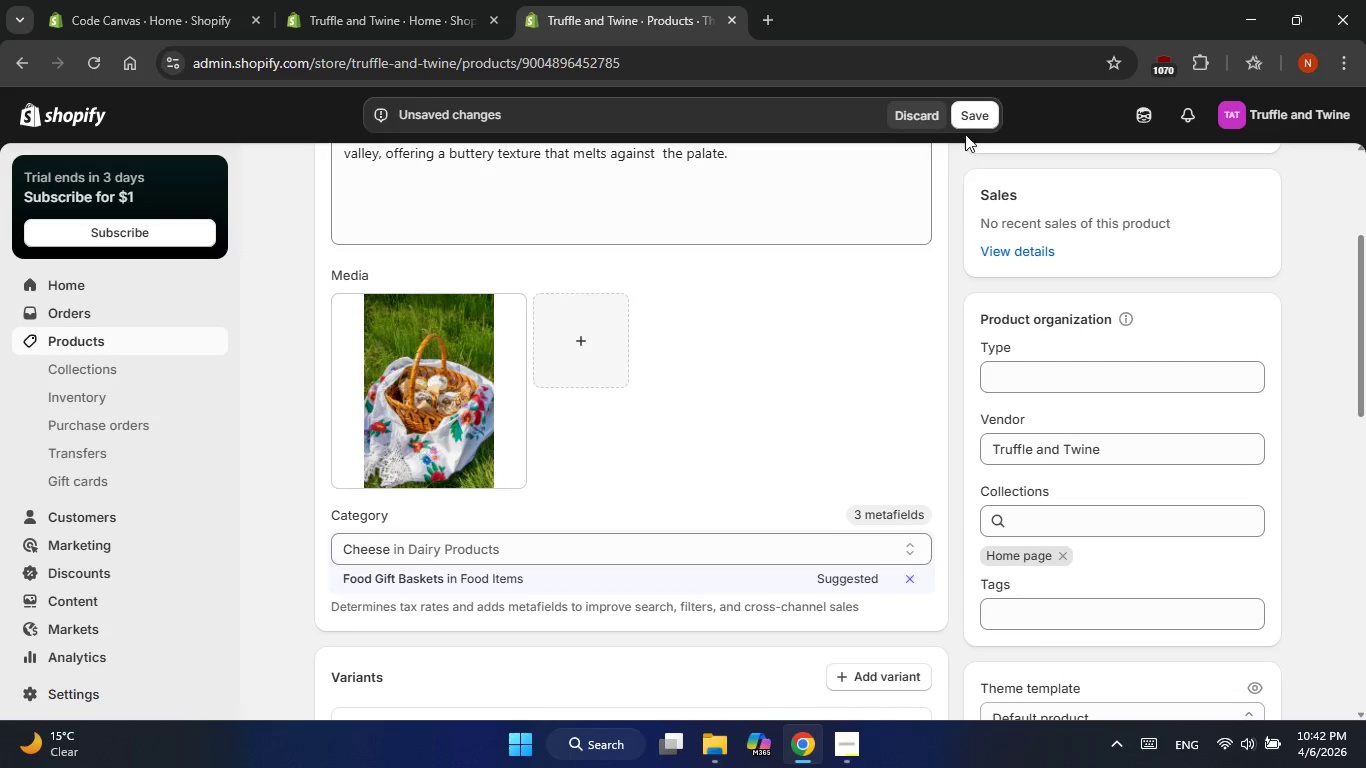 
left_click([968, 116])
 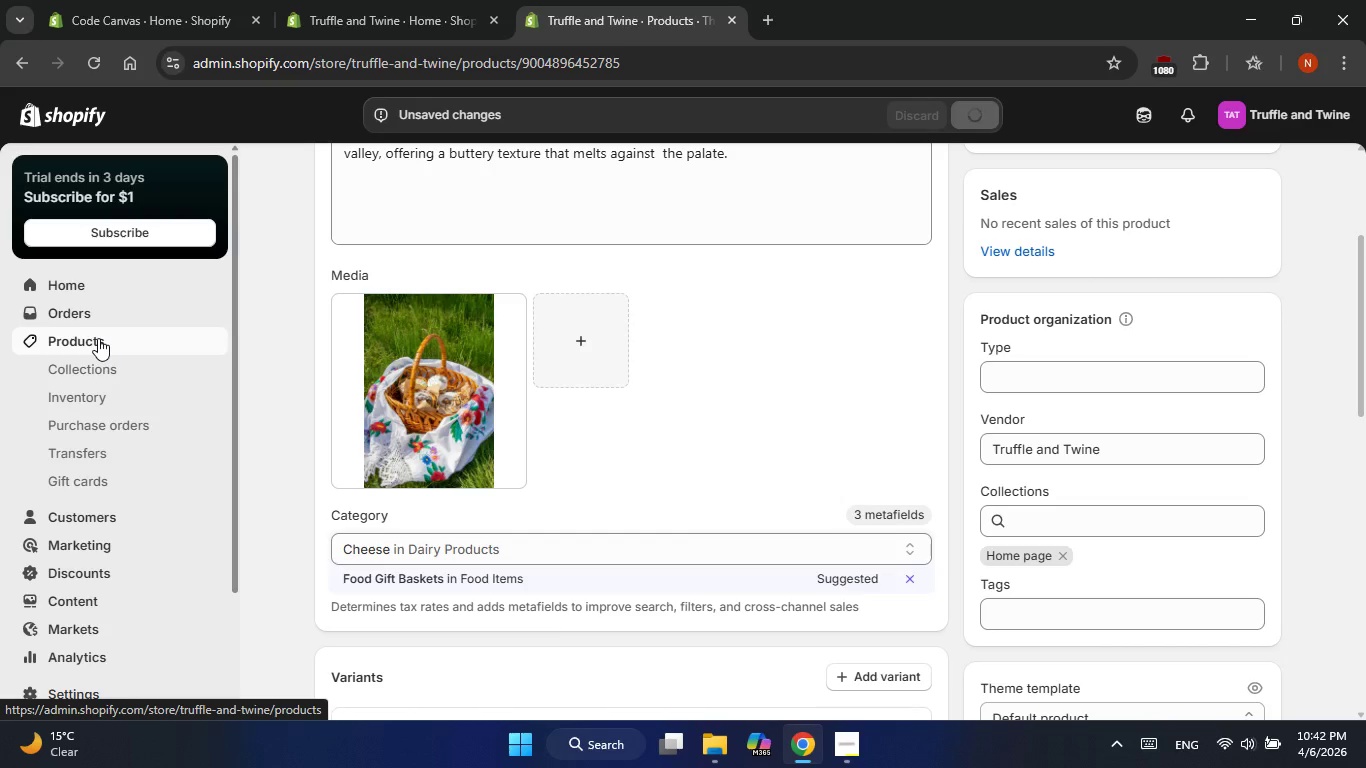 
wait(5.89)
 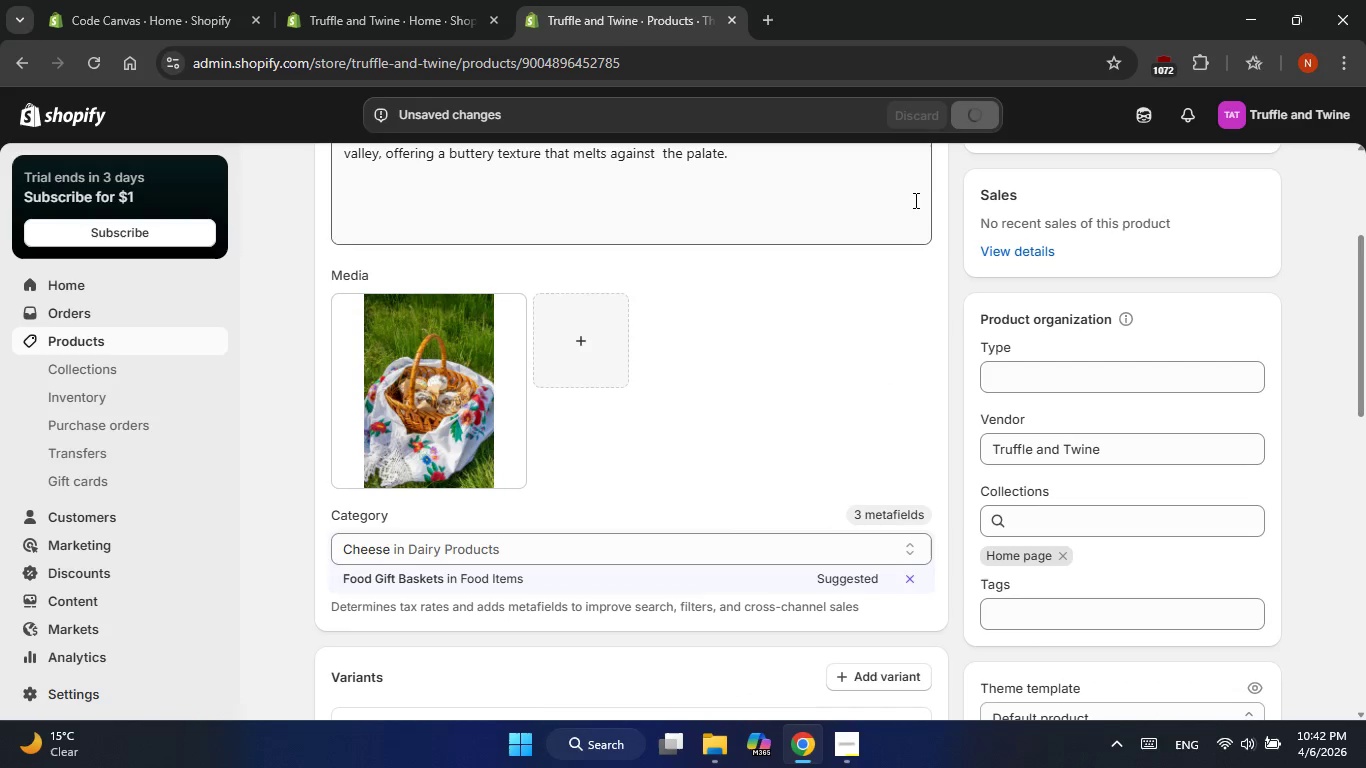 
left_click([98, 338])
 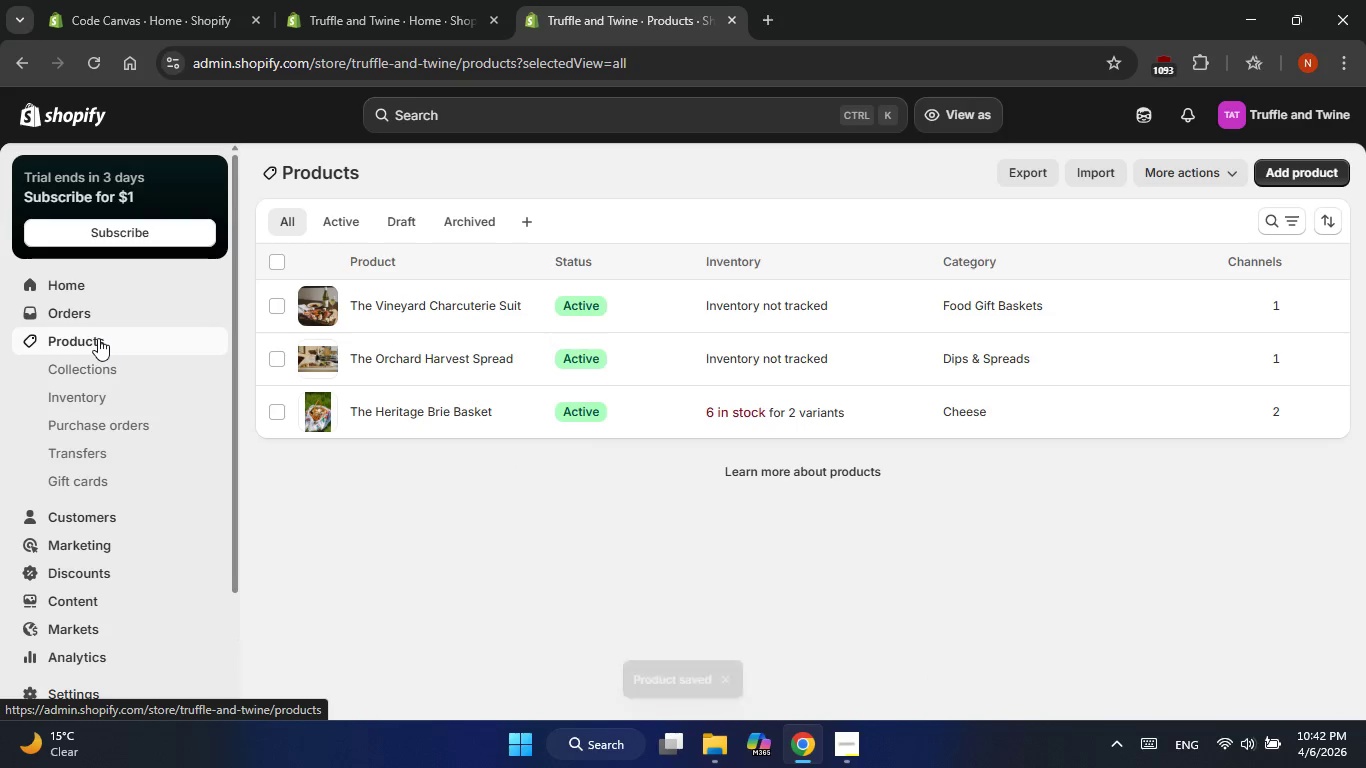 
left_click([399, 502])
 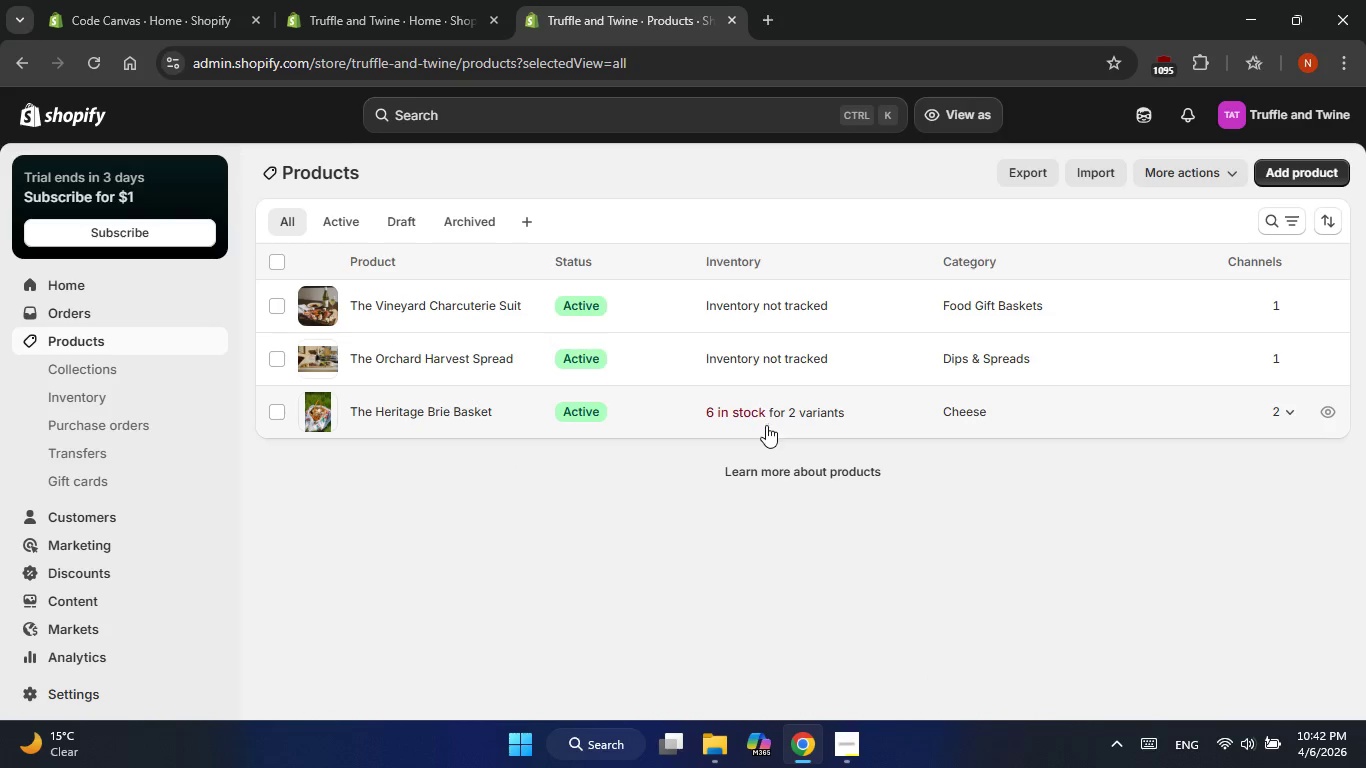 
left_click([766, 425])
 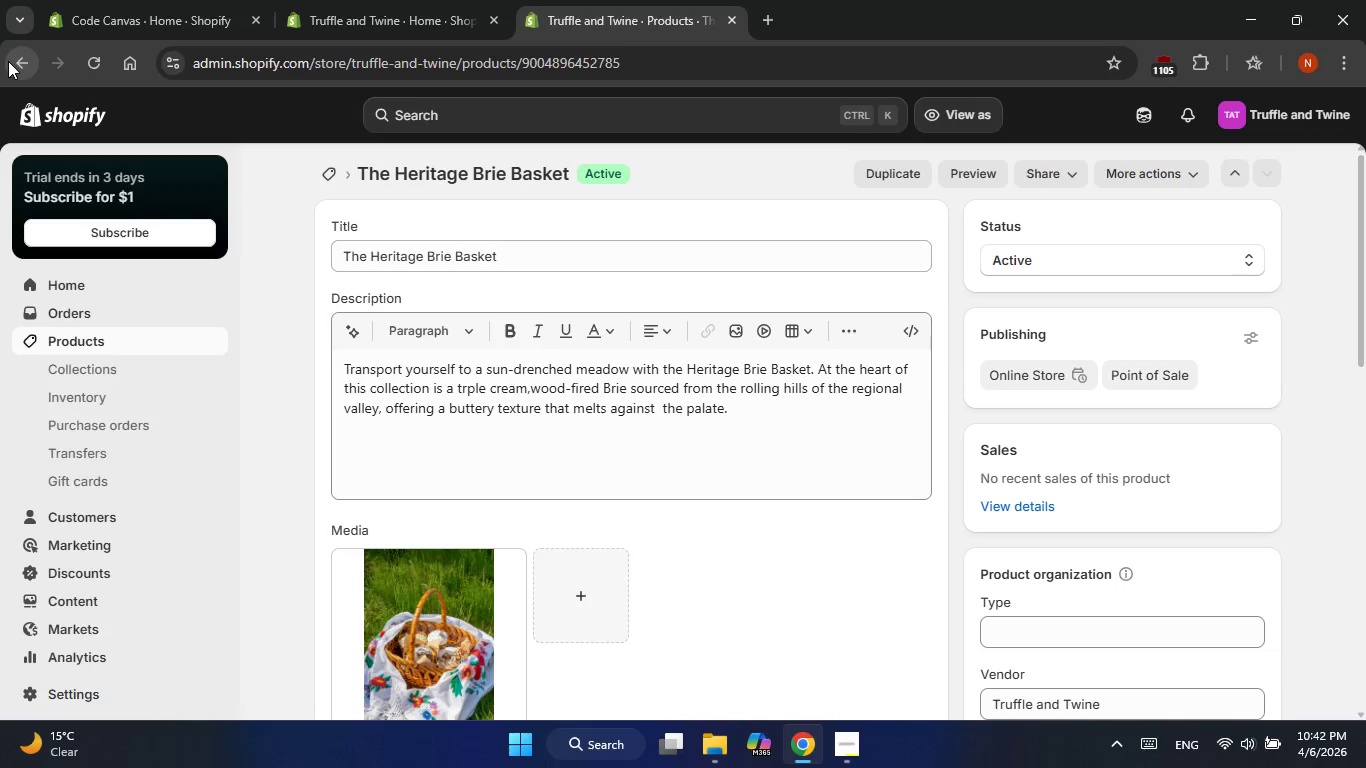 
left_click([13, 59])
 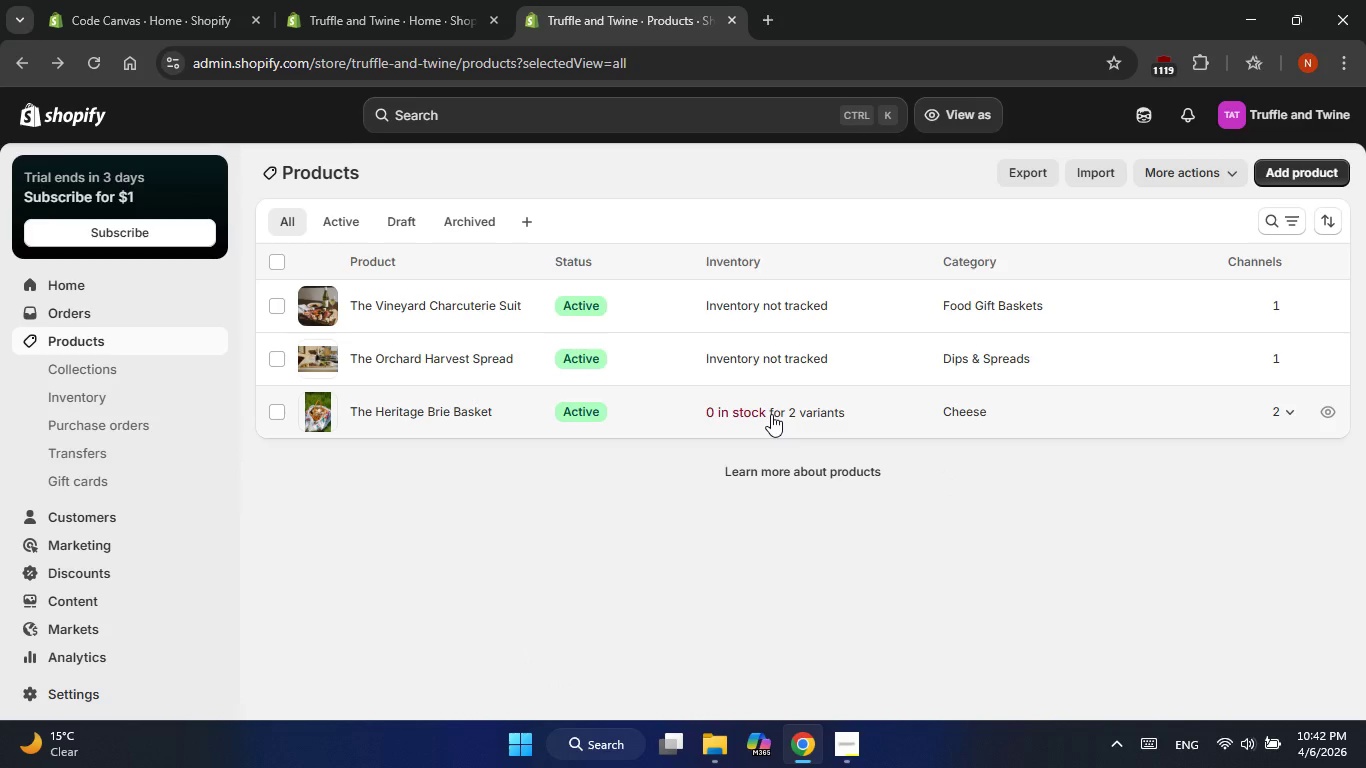 
wait(7.03)
 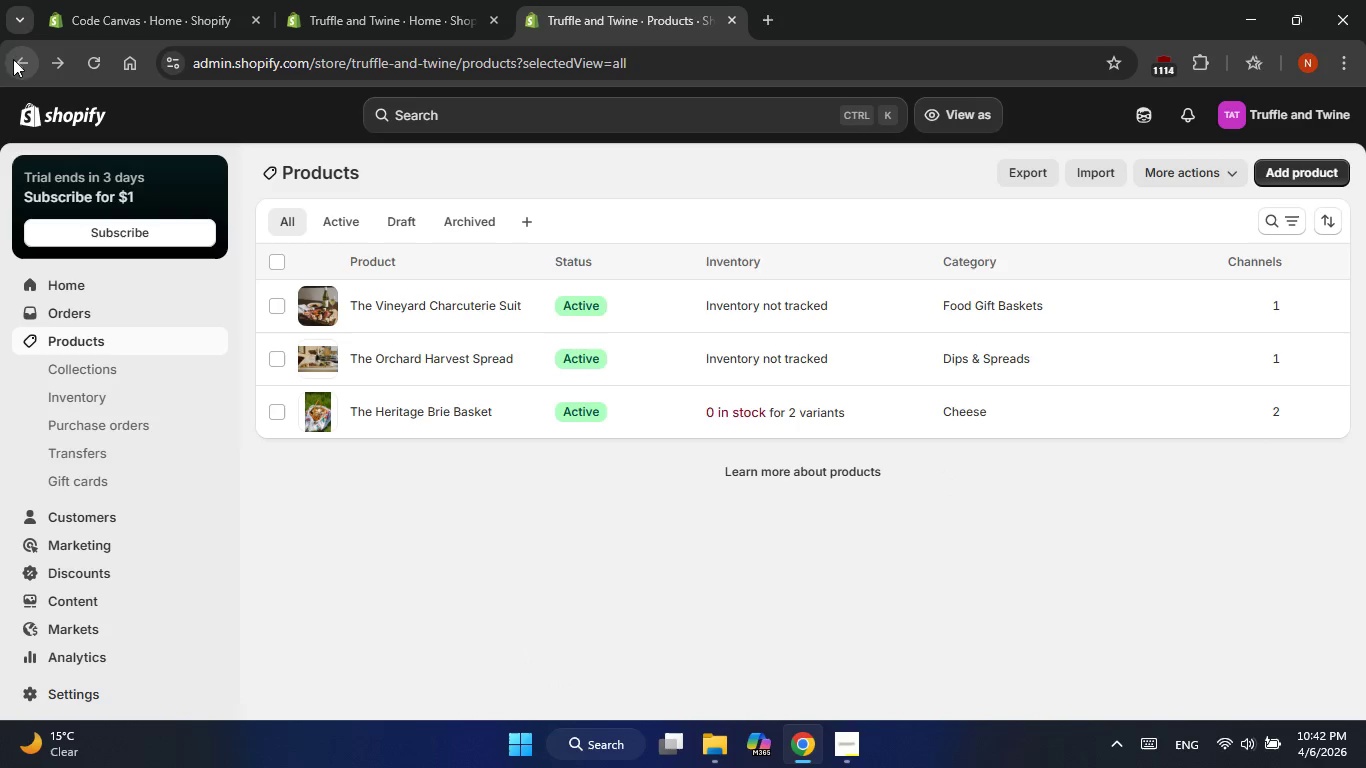 
left_click([274, 414])
 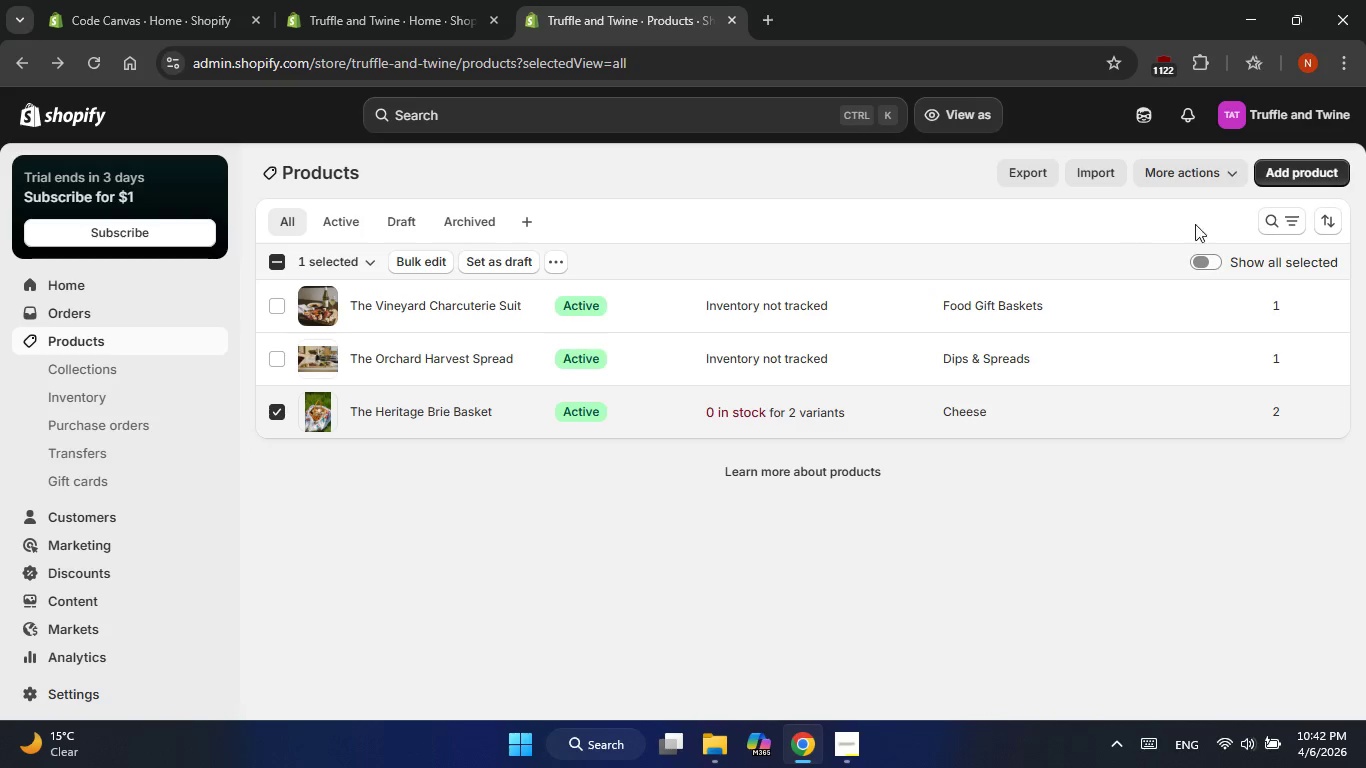 
wait(8.48)
 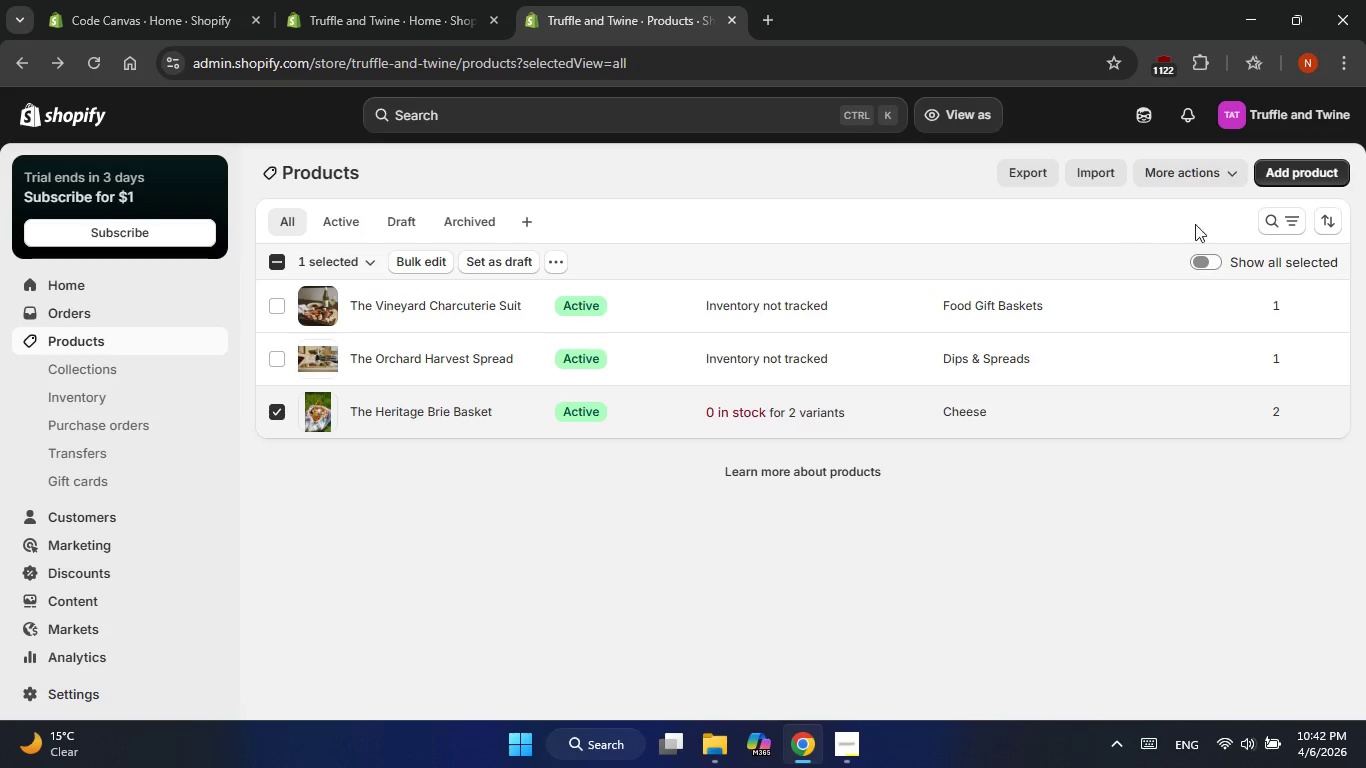 
left_click([555, 258])
 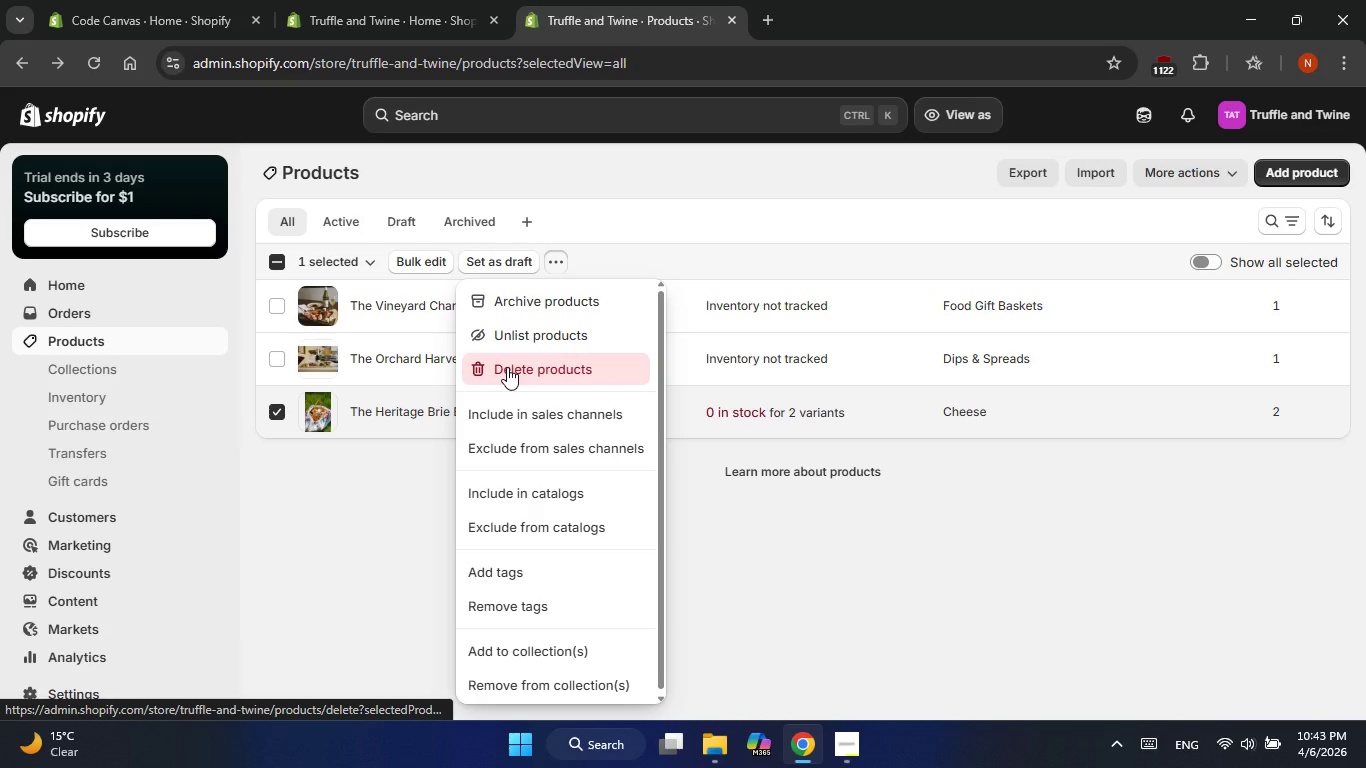 
left_click([507, 367])
 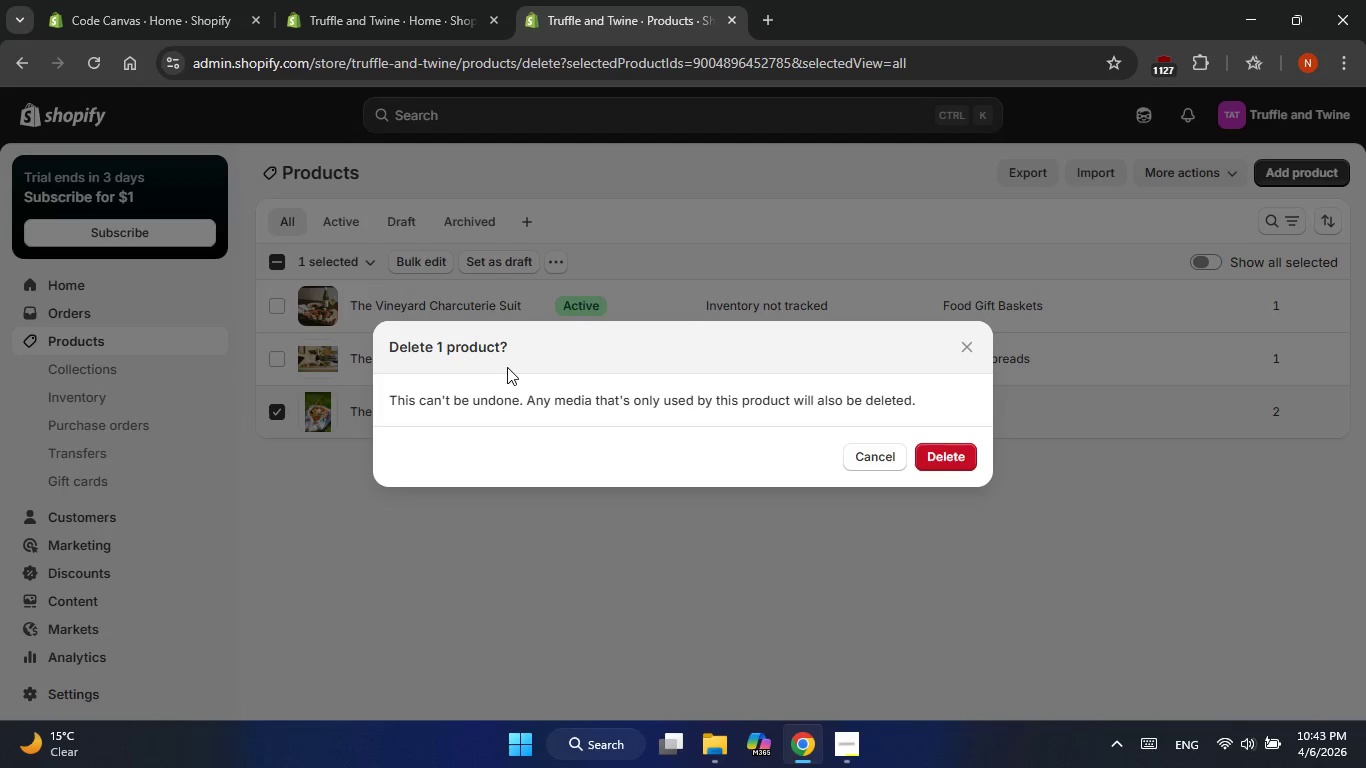 
left_click([924, 445])
 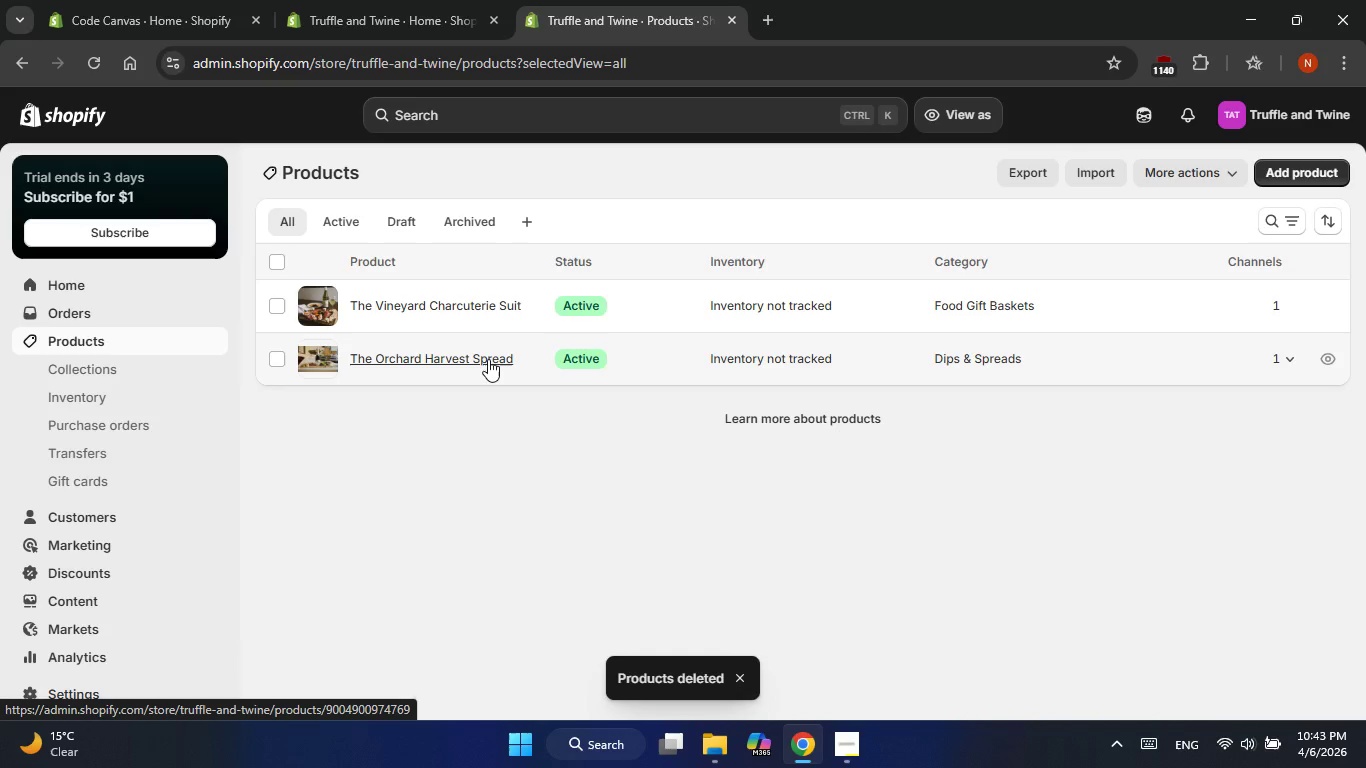 
wait(12.69)
 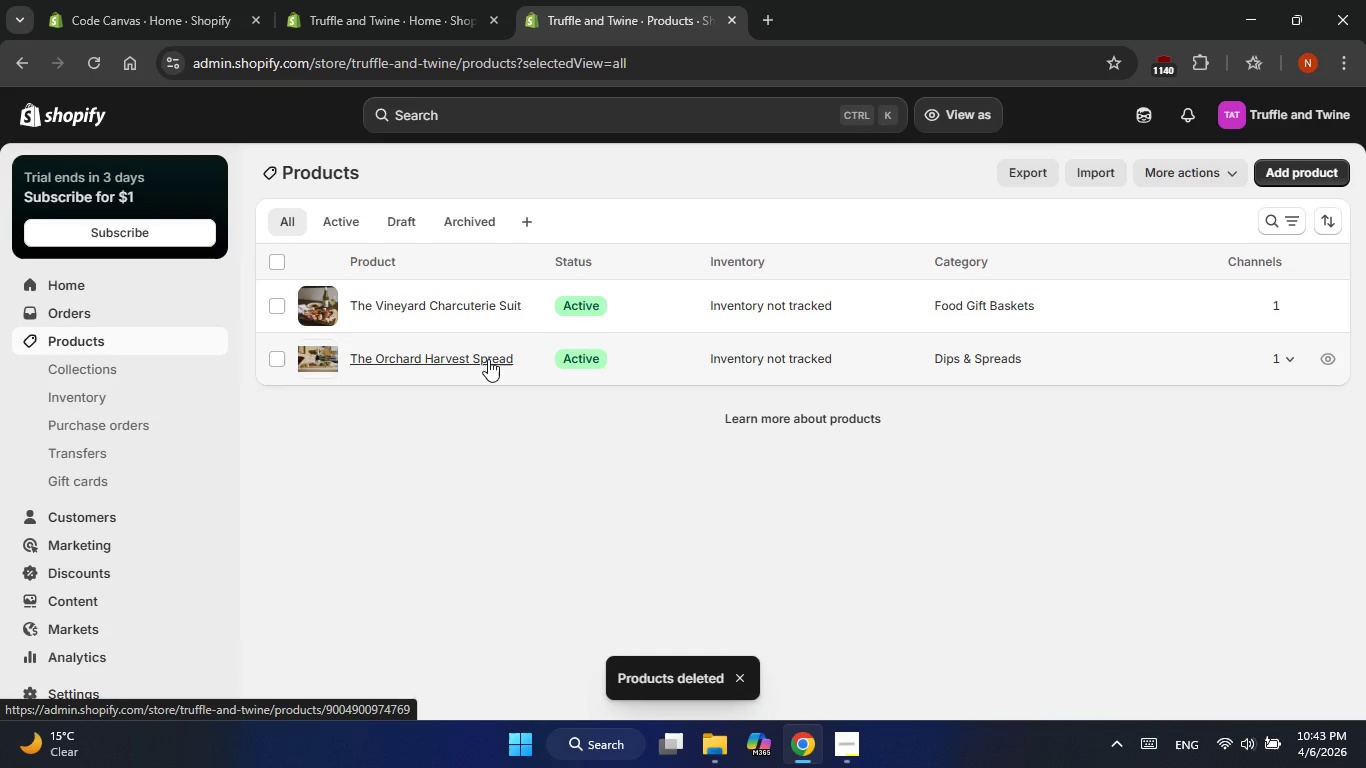 
left_click([1264, 177])
 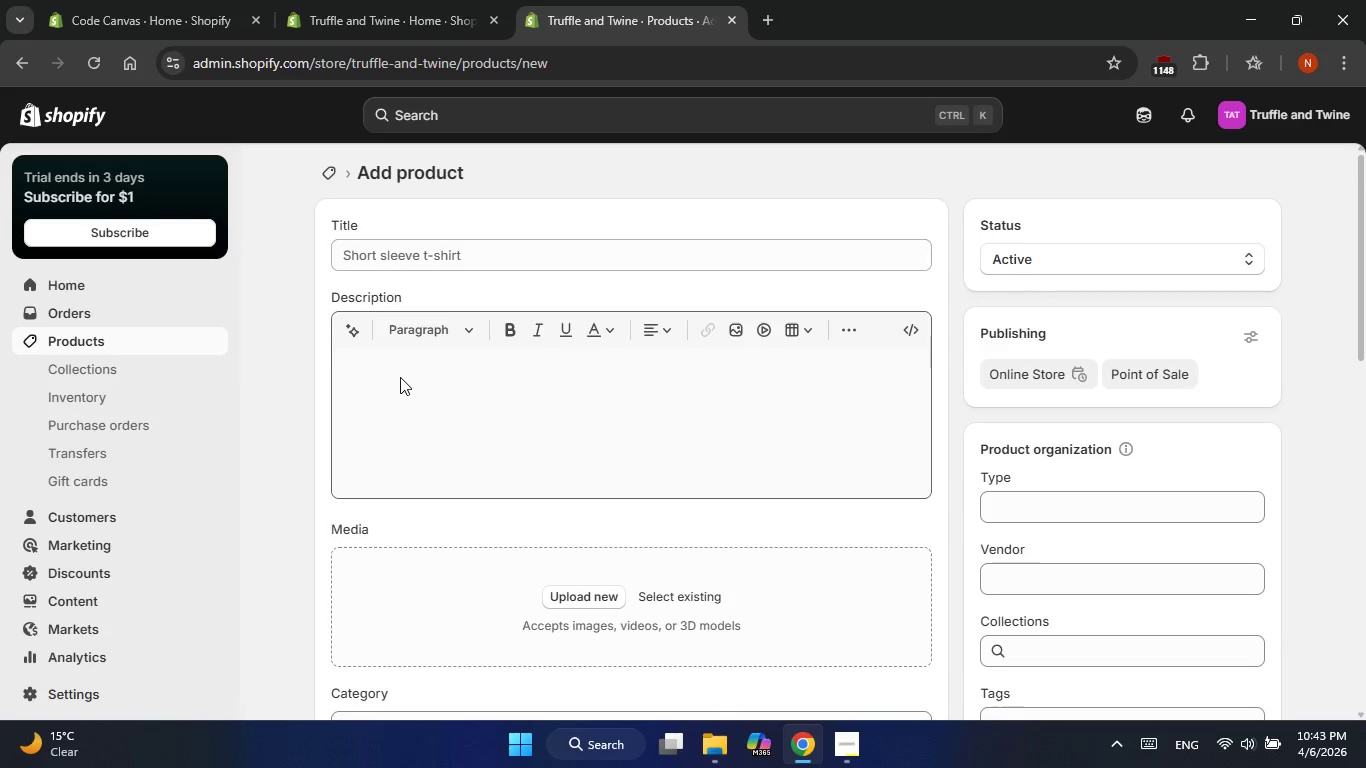 
left_click([438, 257])
 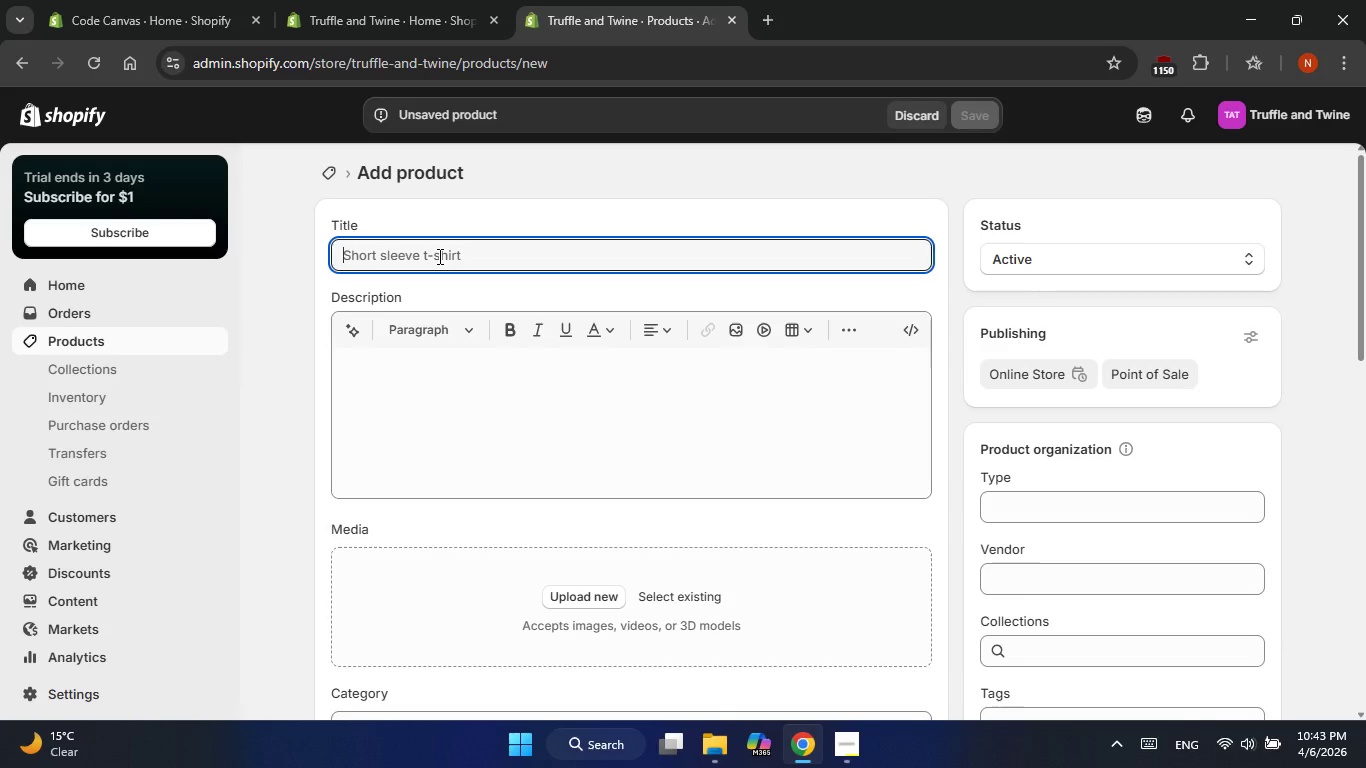 
type(The Heritage Brie Basket)
 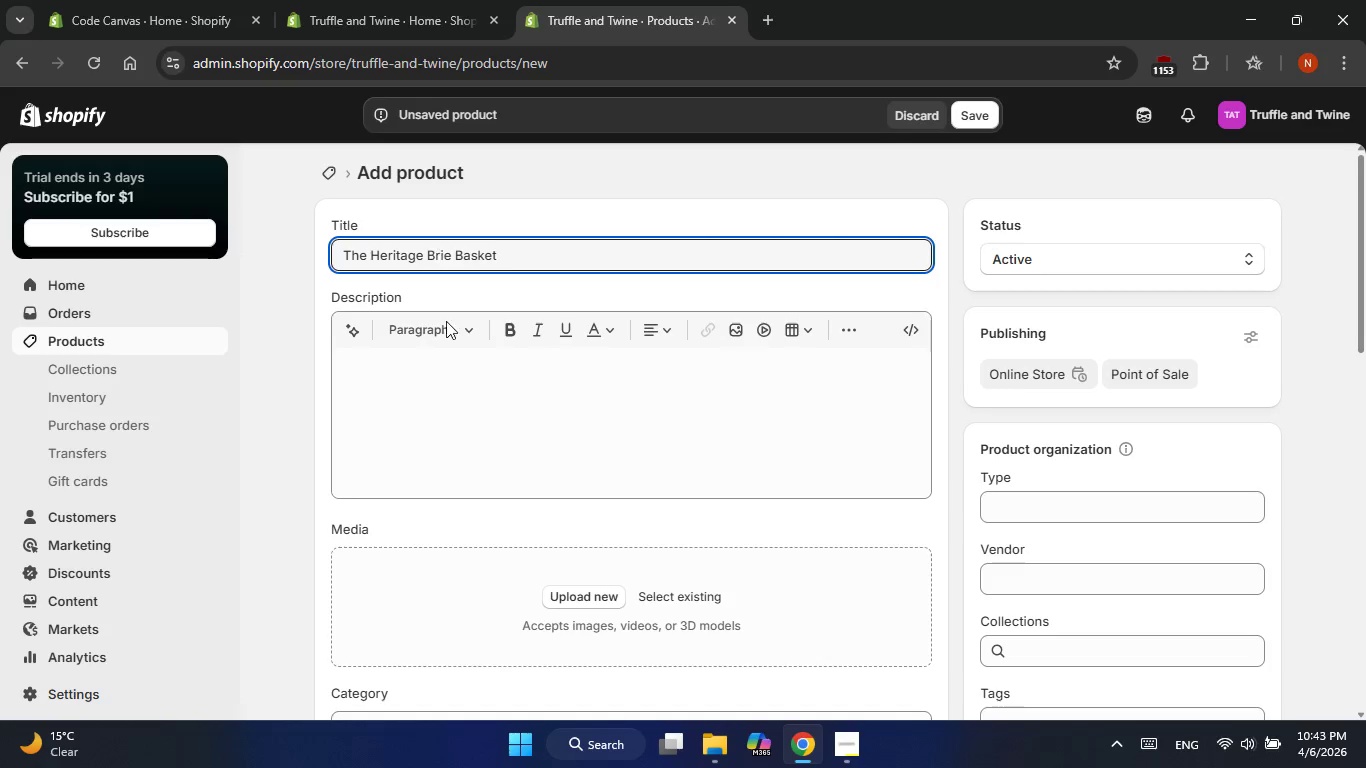 
left_click([457, 390])
 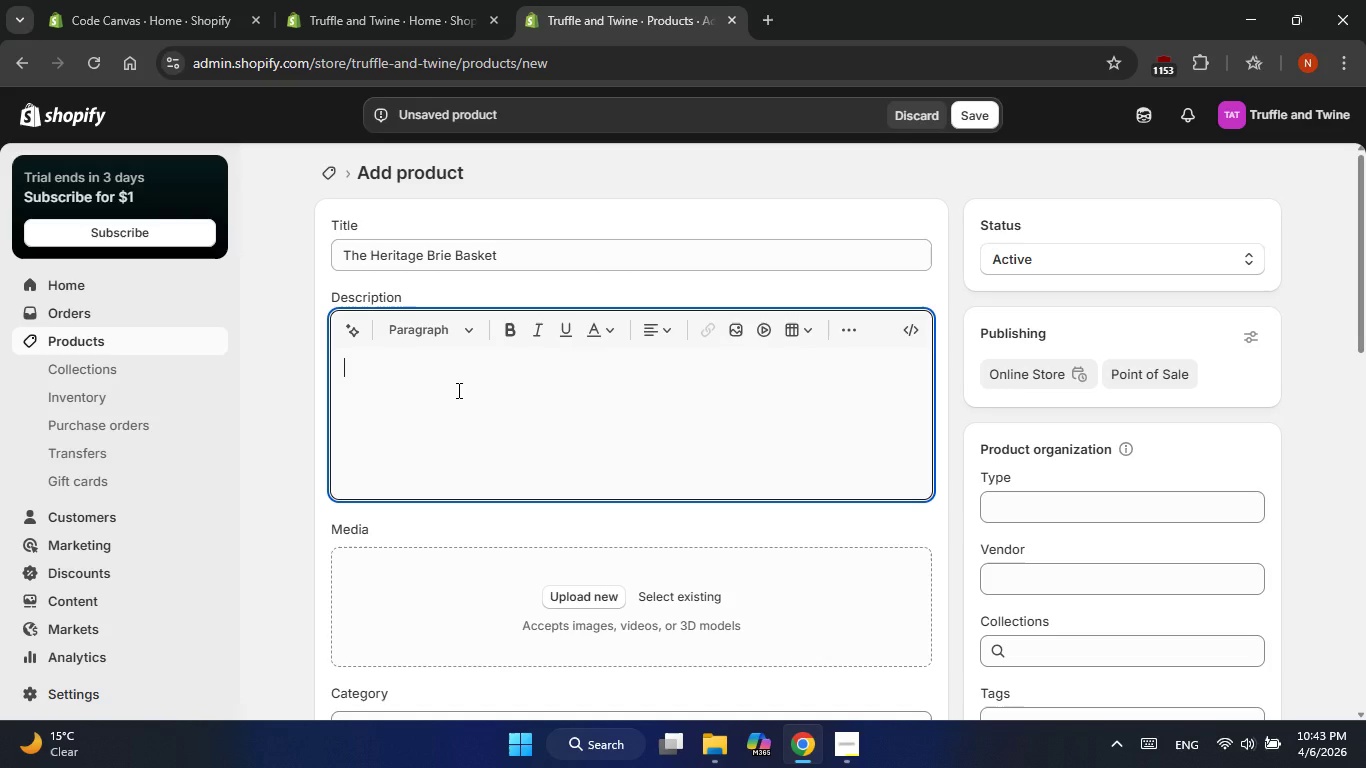 
type(Transport yoy)
key(Backspace)
type(ur s)
key(Backspace)
key(Backspace)
type(self to a sun )
key(Backspace)
type(-drenched meadow wth )
key(Backspace)
key(Backspace)
key(Backspace)
type(ith r)
key(Backspace)
type(the Heritage BB)
key(Backspace)
type(rie Basket.At the heart of this collection is atrile )
key(Backspace)
type(-cream )
key(Backspace)
type(,wood-fried Brie sourced from the rolling hills of the regionla vallet)
key(Backspace)
type(u )
key(Backspace)
key(Backspace)
type(y offering )
 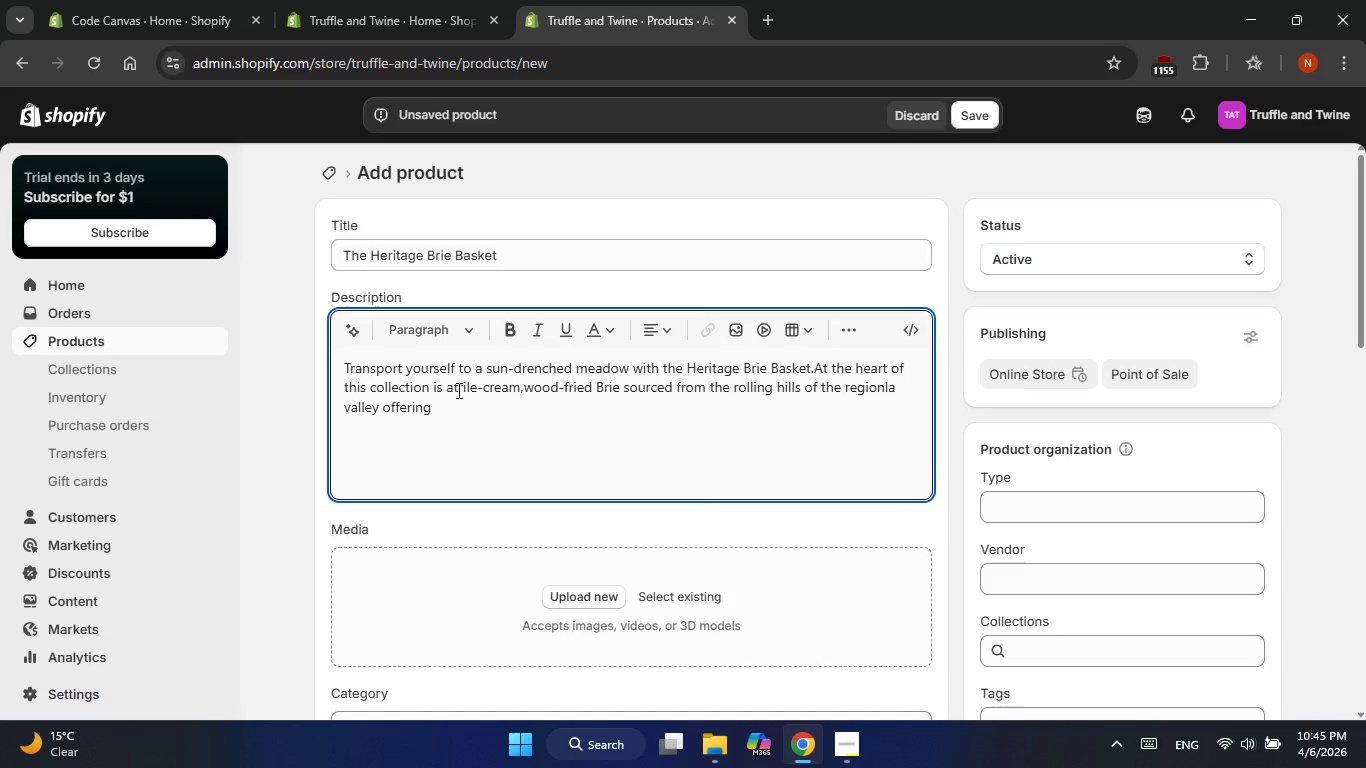 
wait(5.84)
 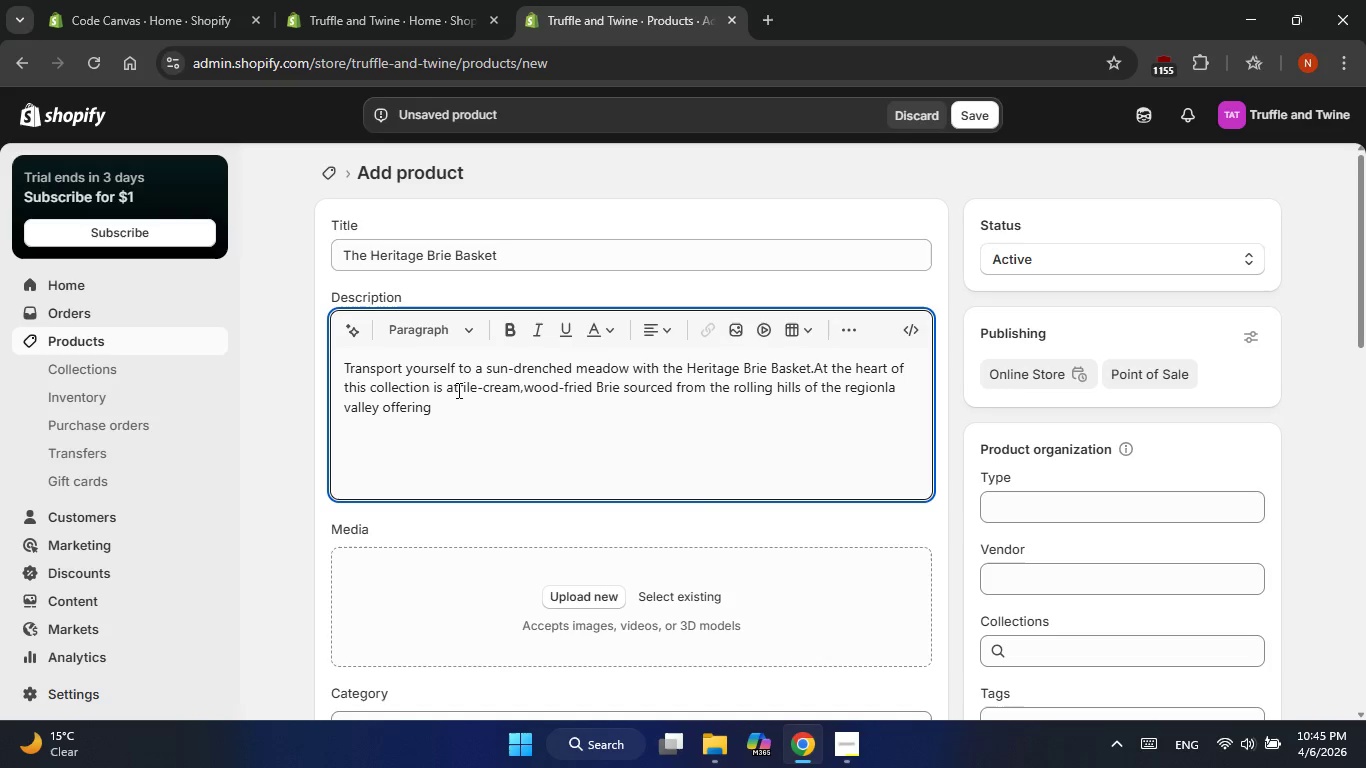 
type(a buttery texture that melst)
key(Backspace)
key(Backspace)
type(ts against )
 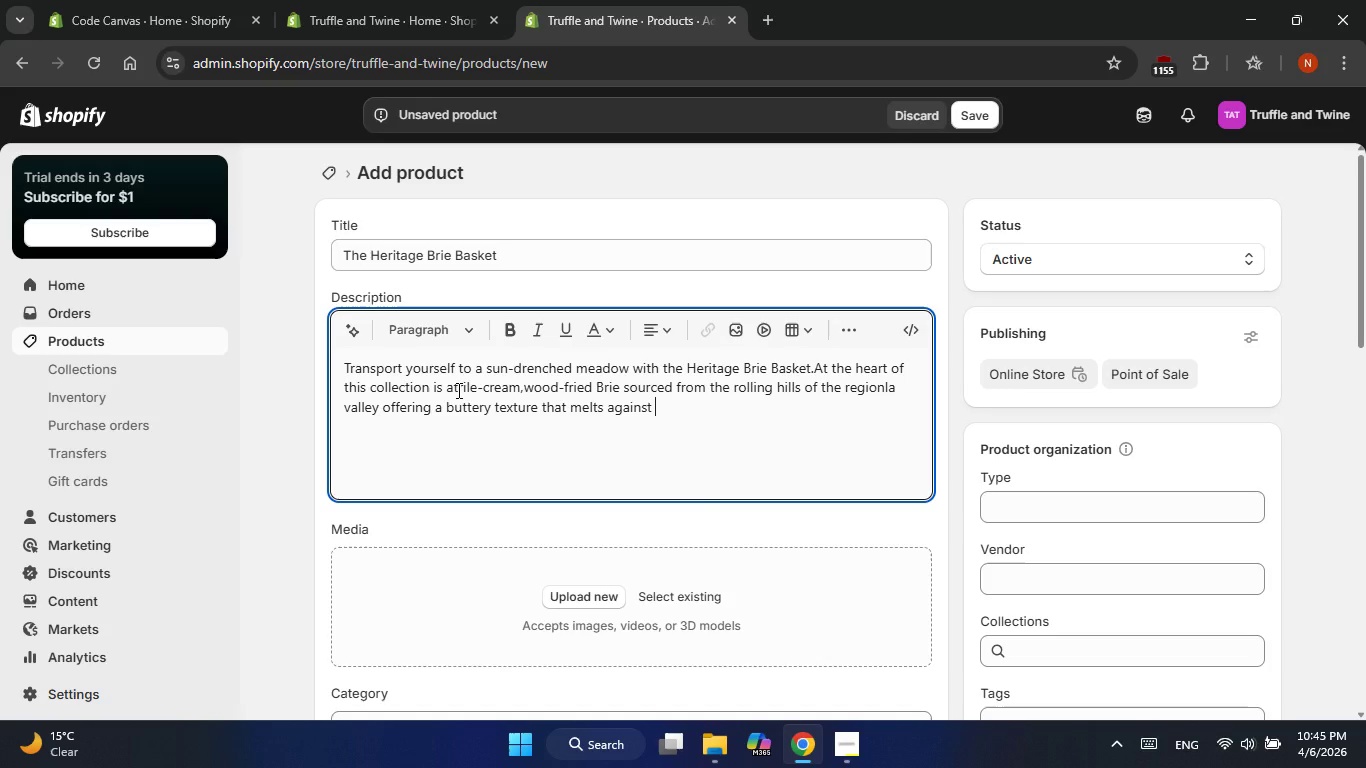 
type(the palate.)
 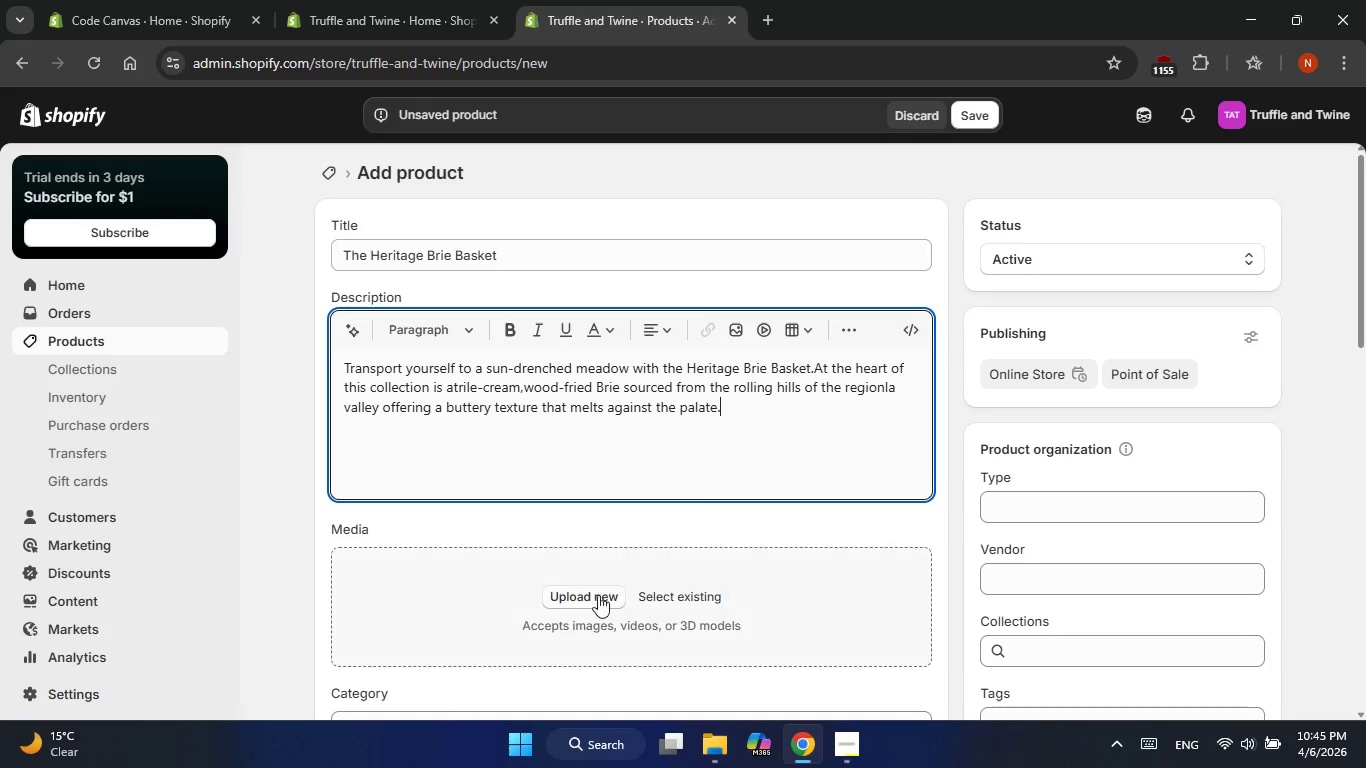 
left_click([593, 602])
 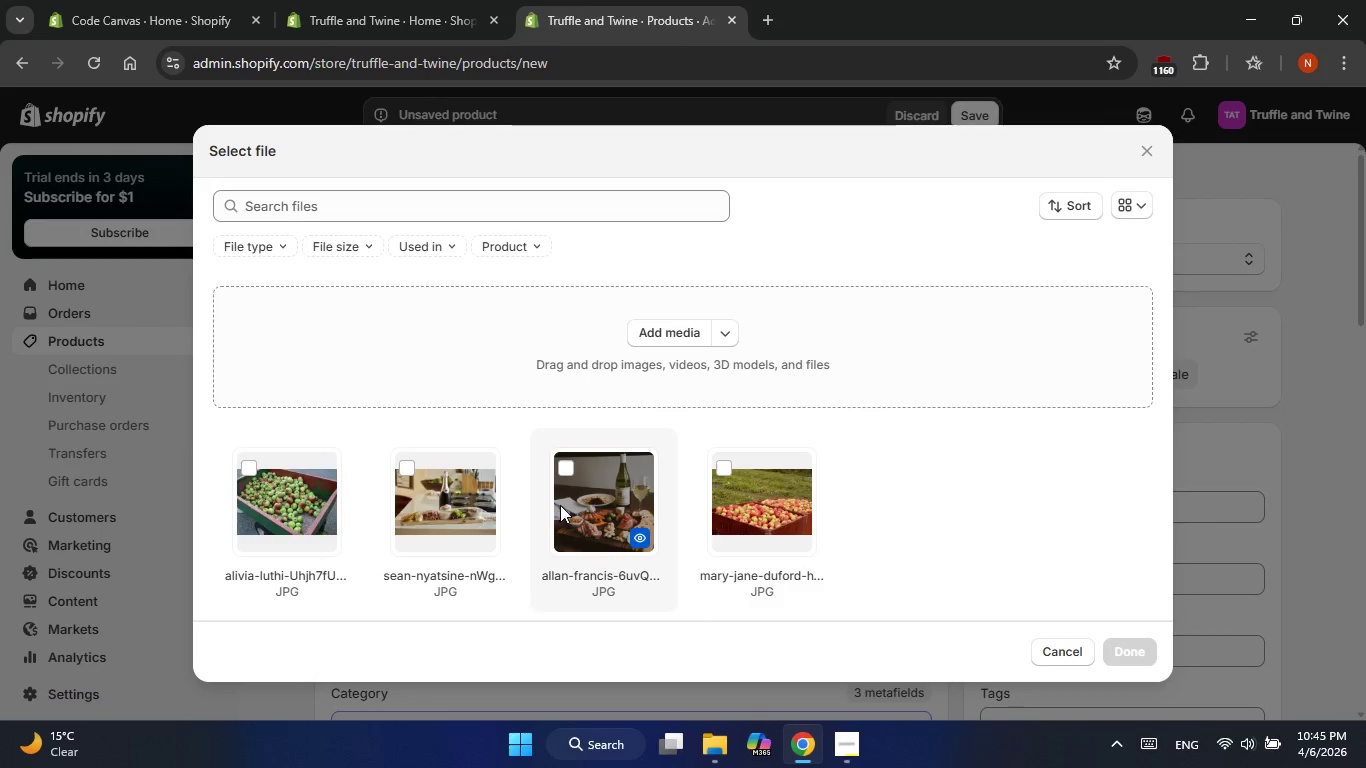 
wait(7.42)
 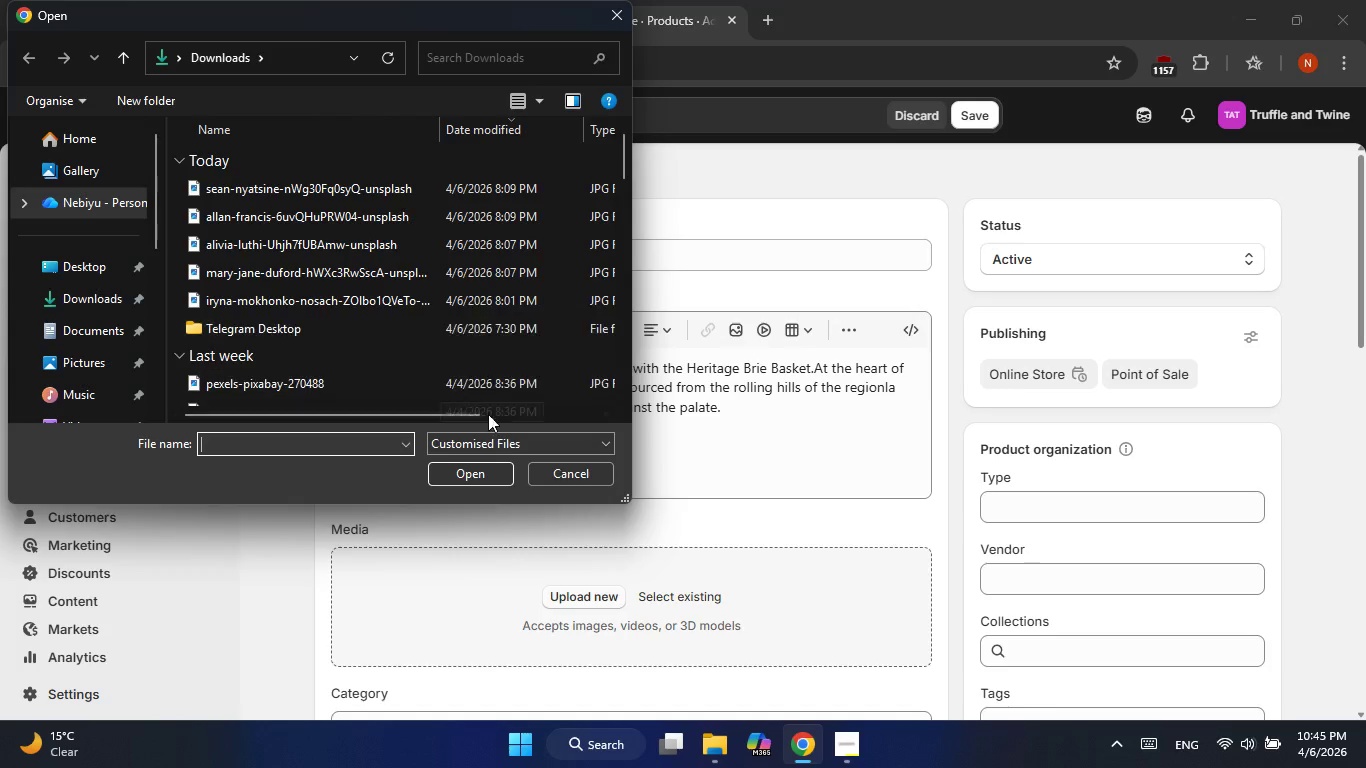 
scroll: coordinate [696, 509], scroll_direction: down, amount: 10.0
 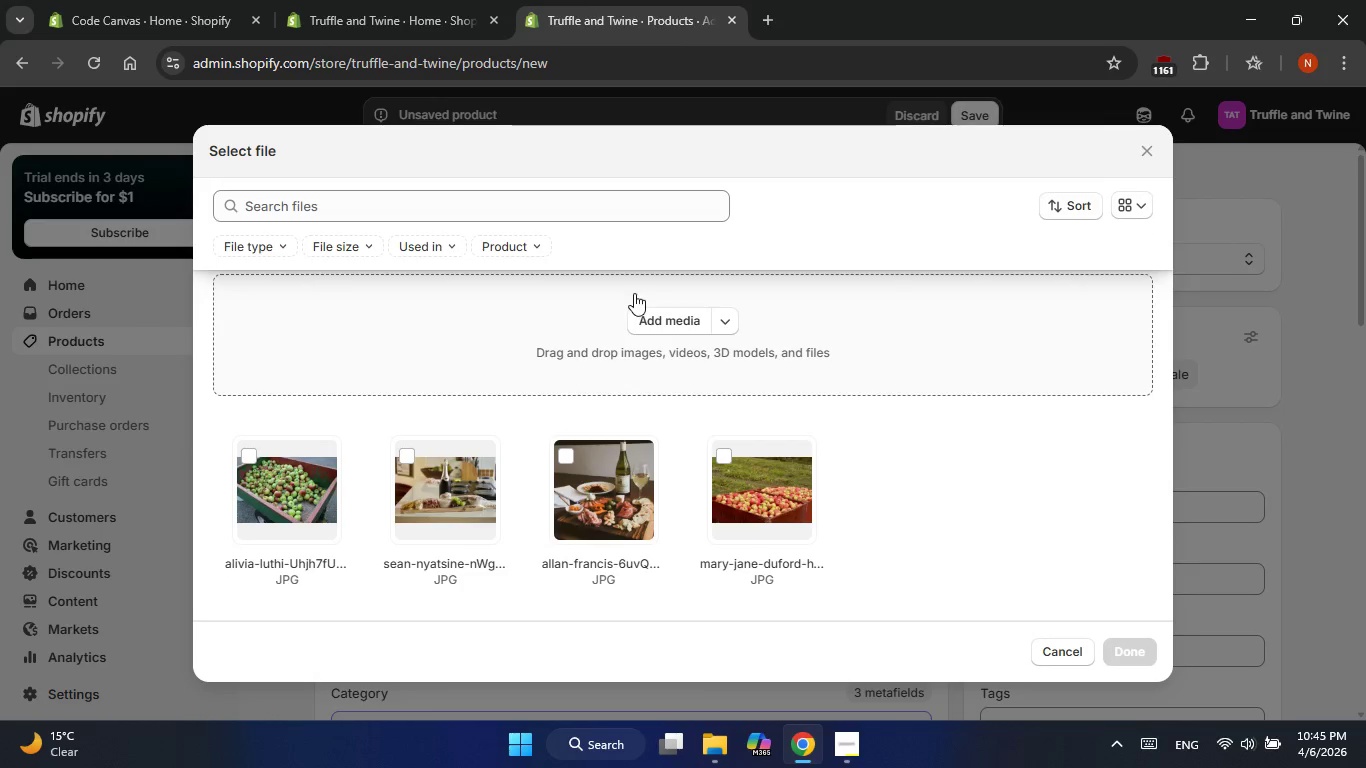 
left_click([647, 328])
 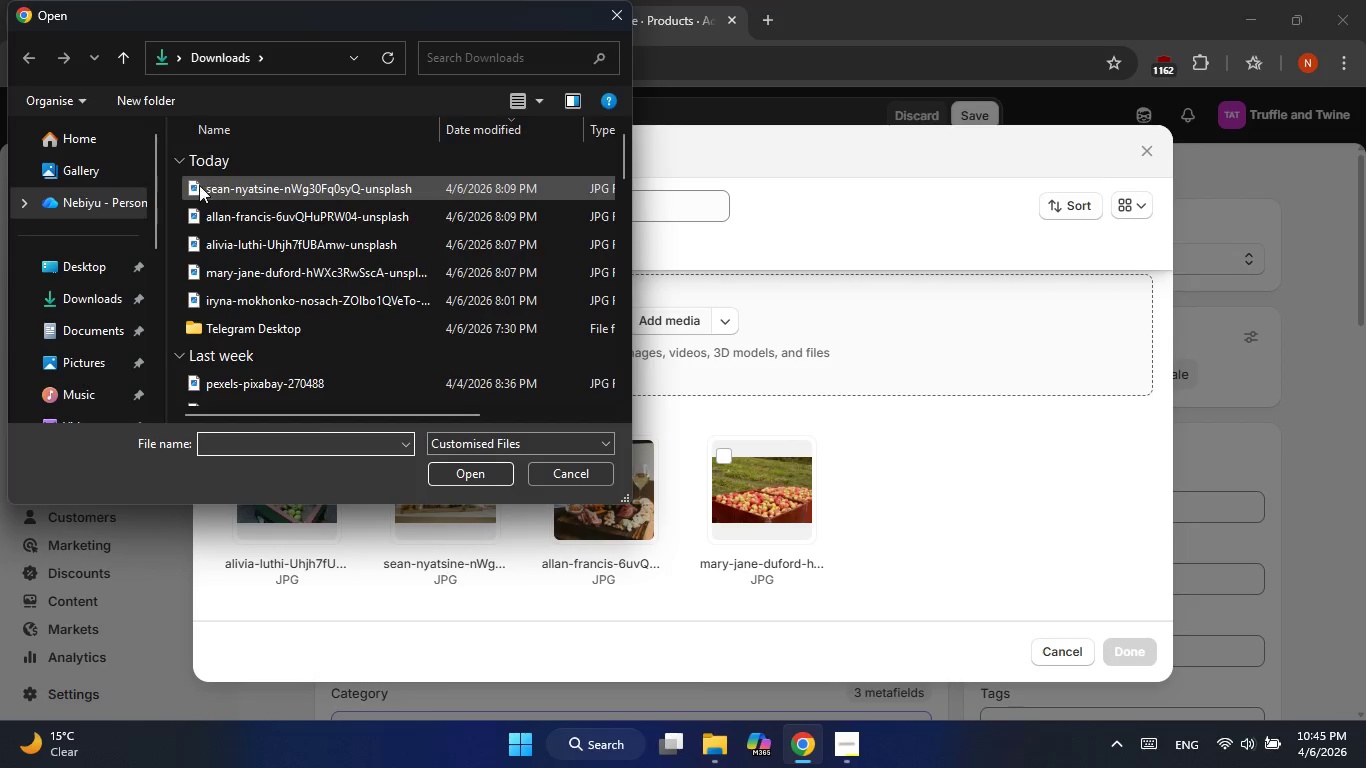 
left_click_drag(start_coordinate=[170, 189], to_coordinate=[235, 299])
 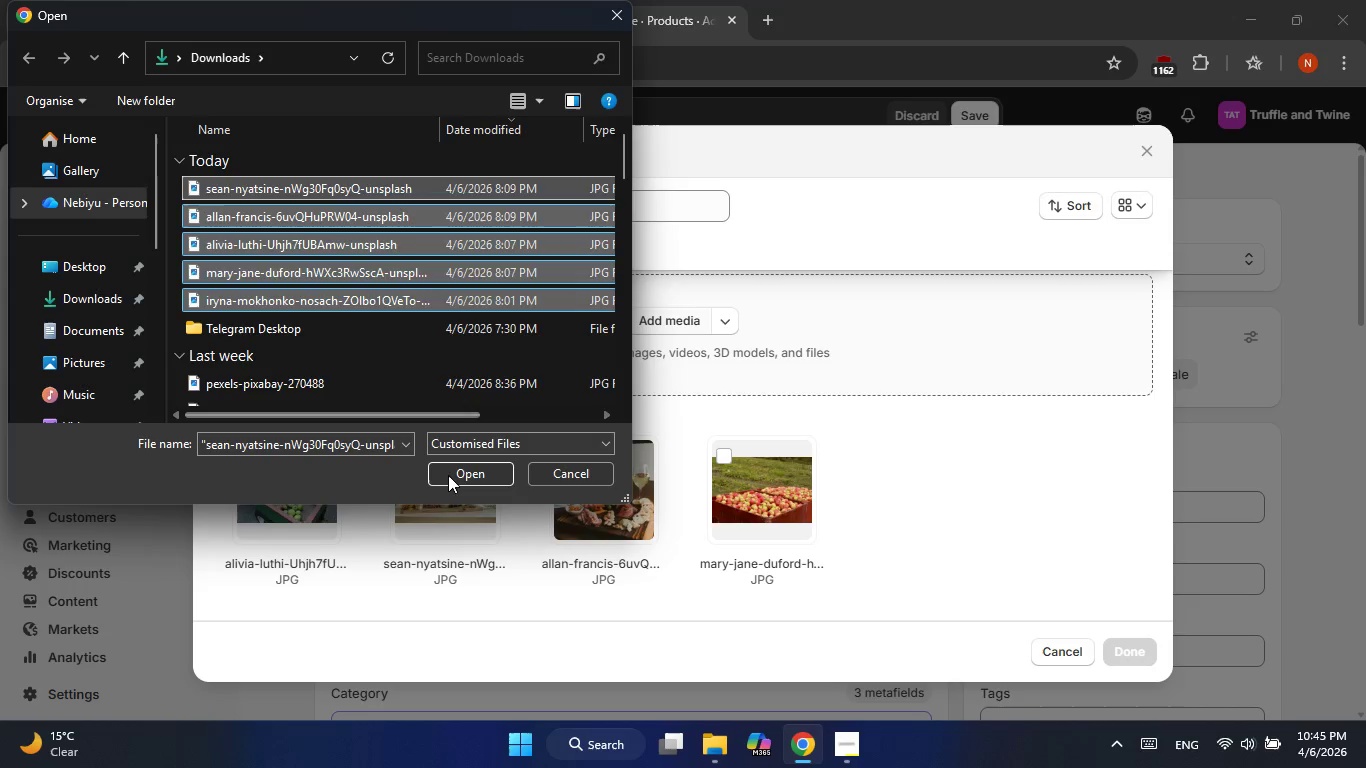 
left_click([448, 477])
 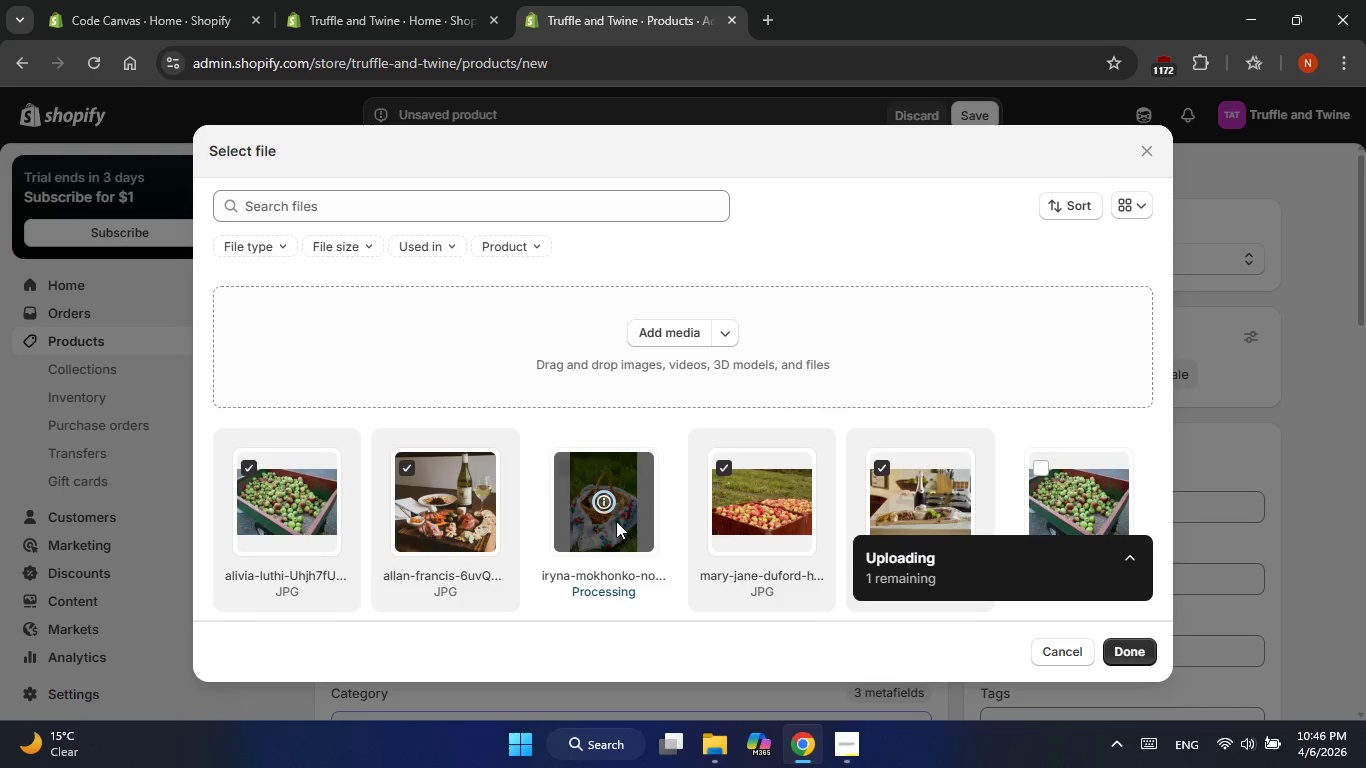 
wait(33.89)
 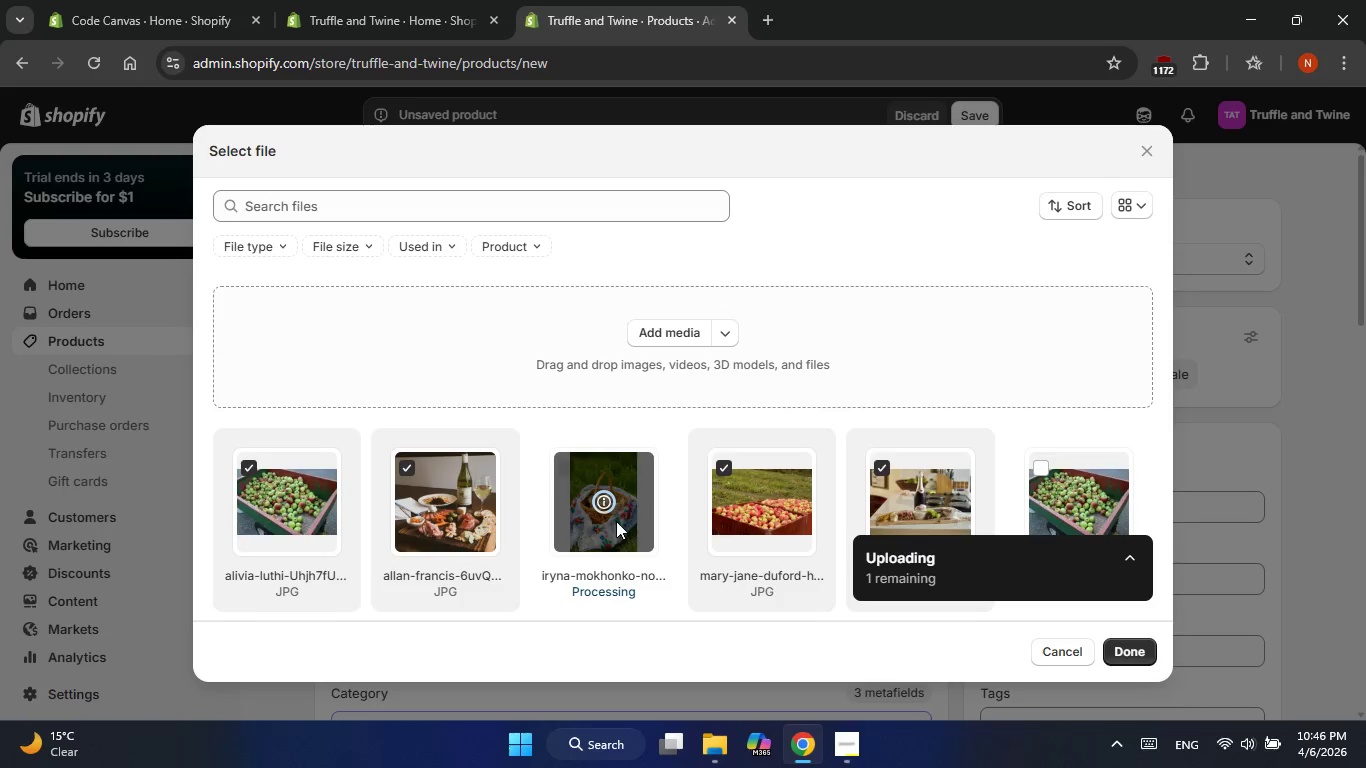 
left_click([255, 468])
 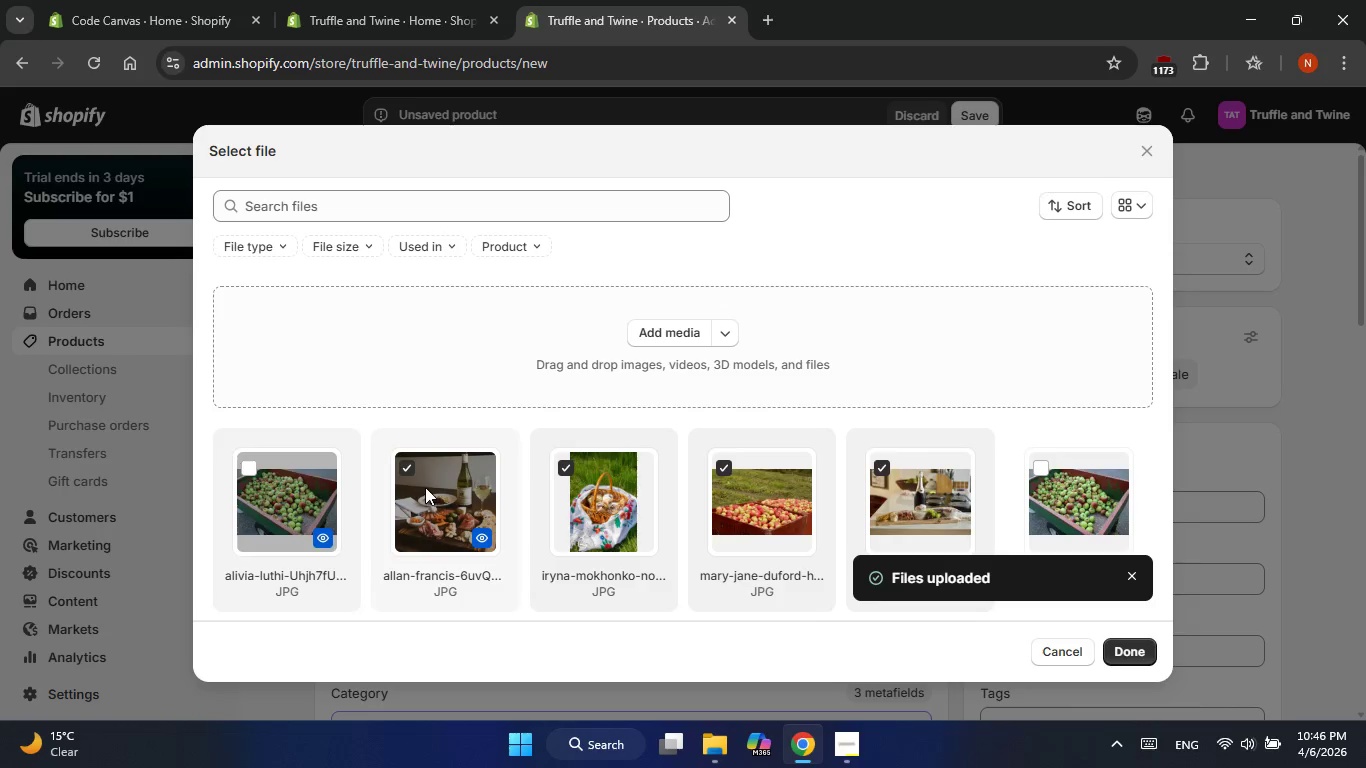 
left_click([425, 487])
 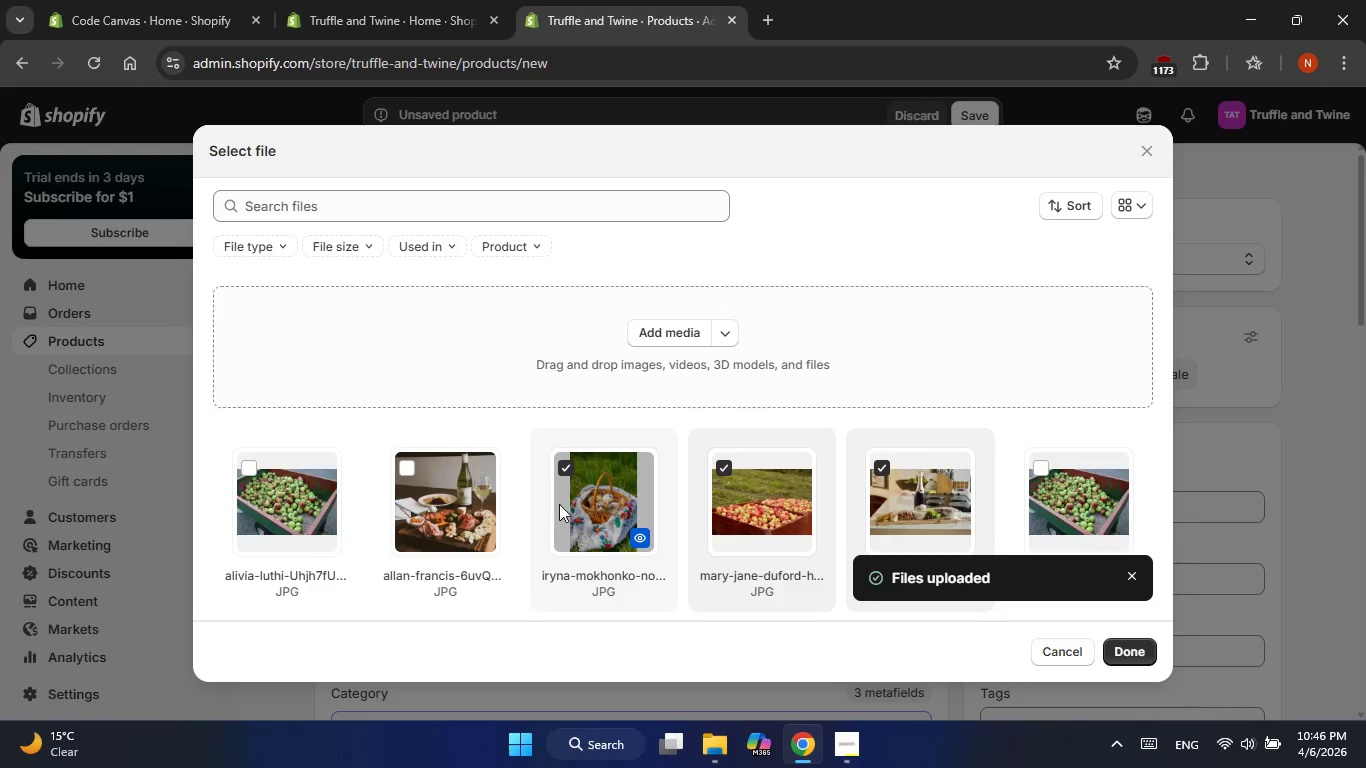 
left_click([559, 504])
 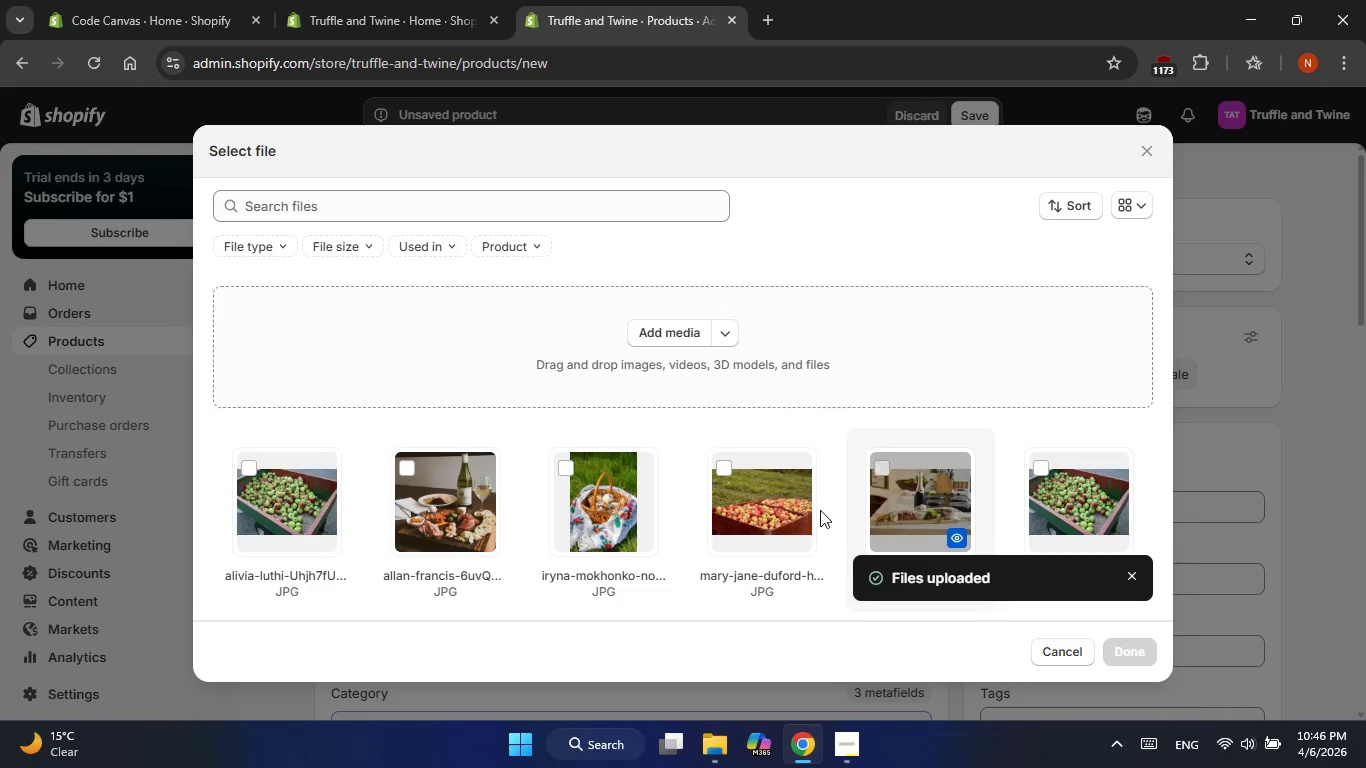 
left_click([592, 503])
 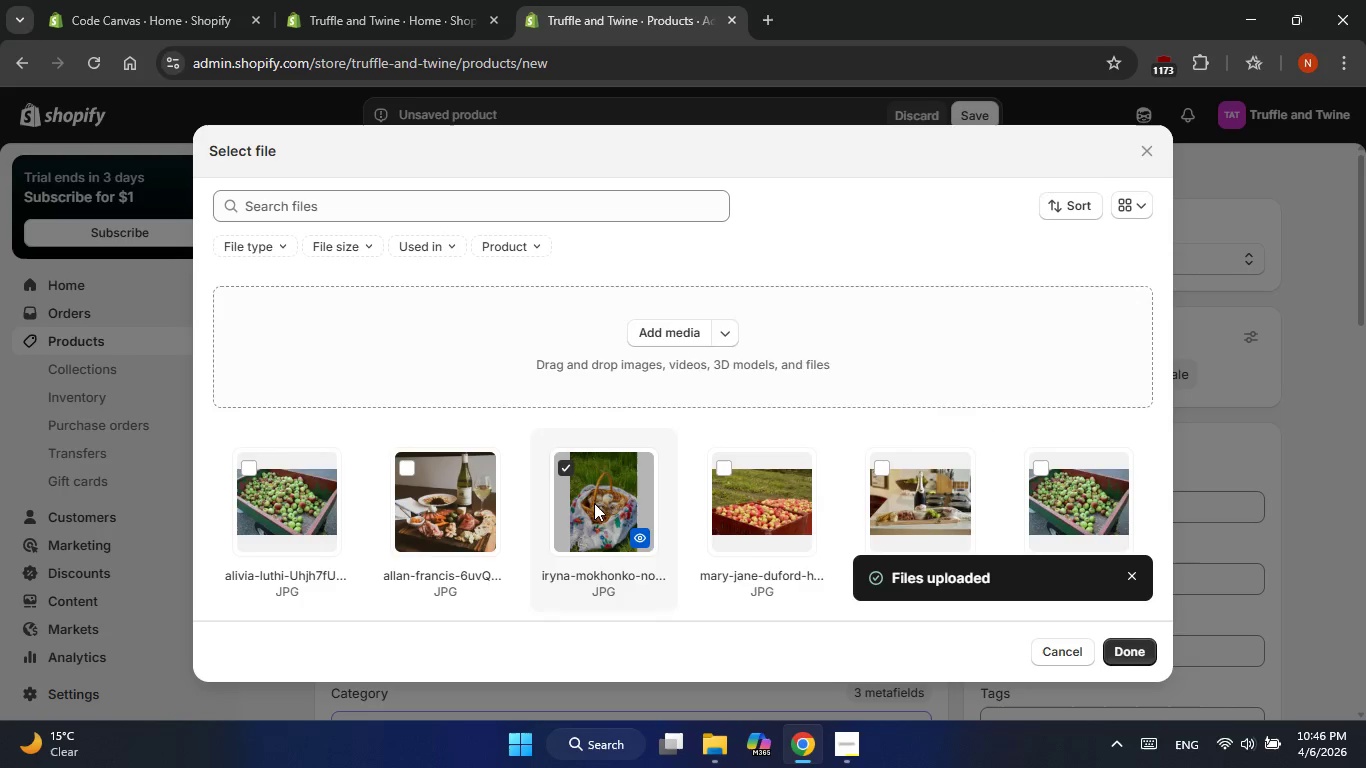 
scroll: coordinate [594, 503], scroll_direction: down, amount: 2.0
 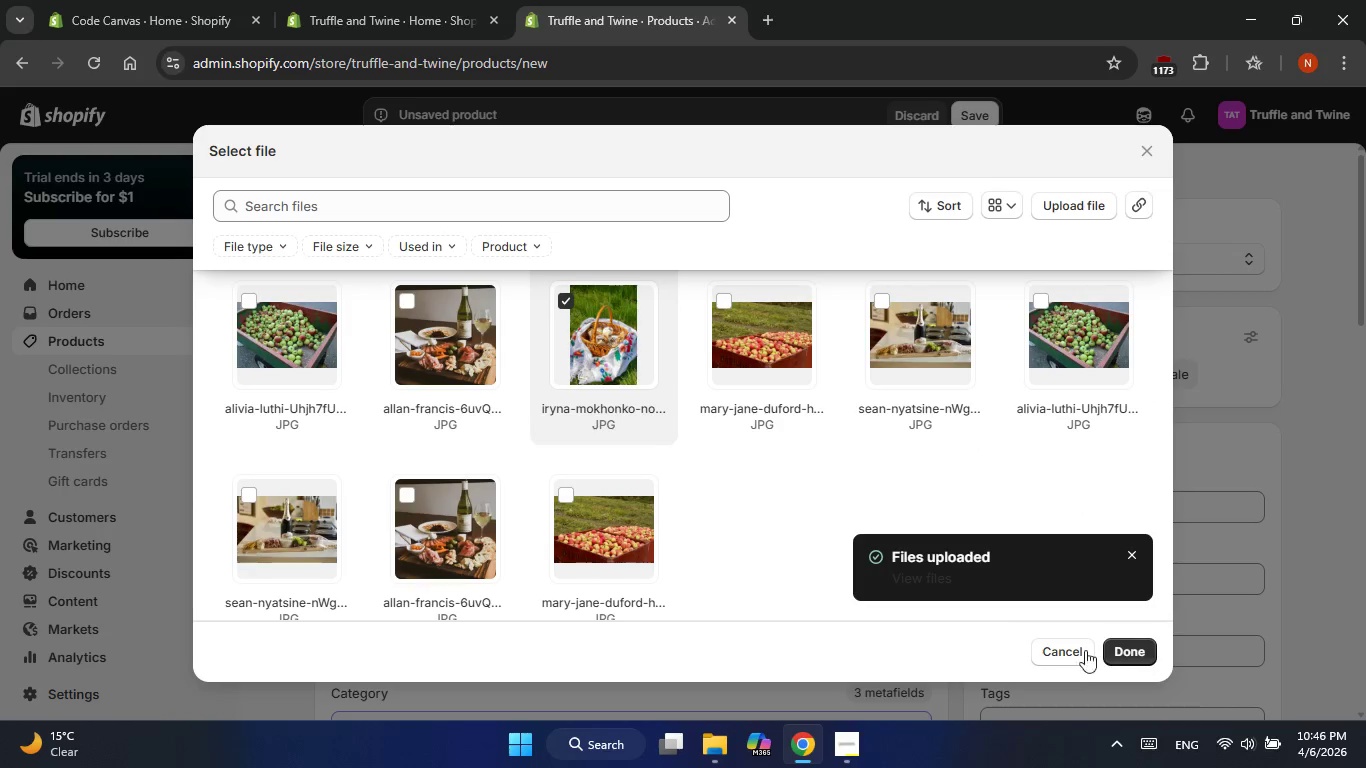 
left_click([1122, 653])
 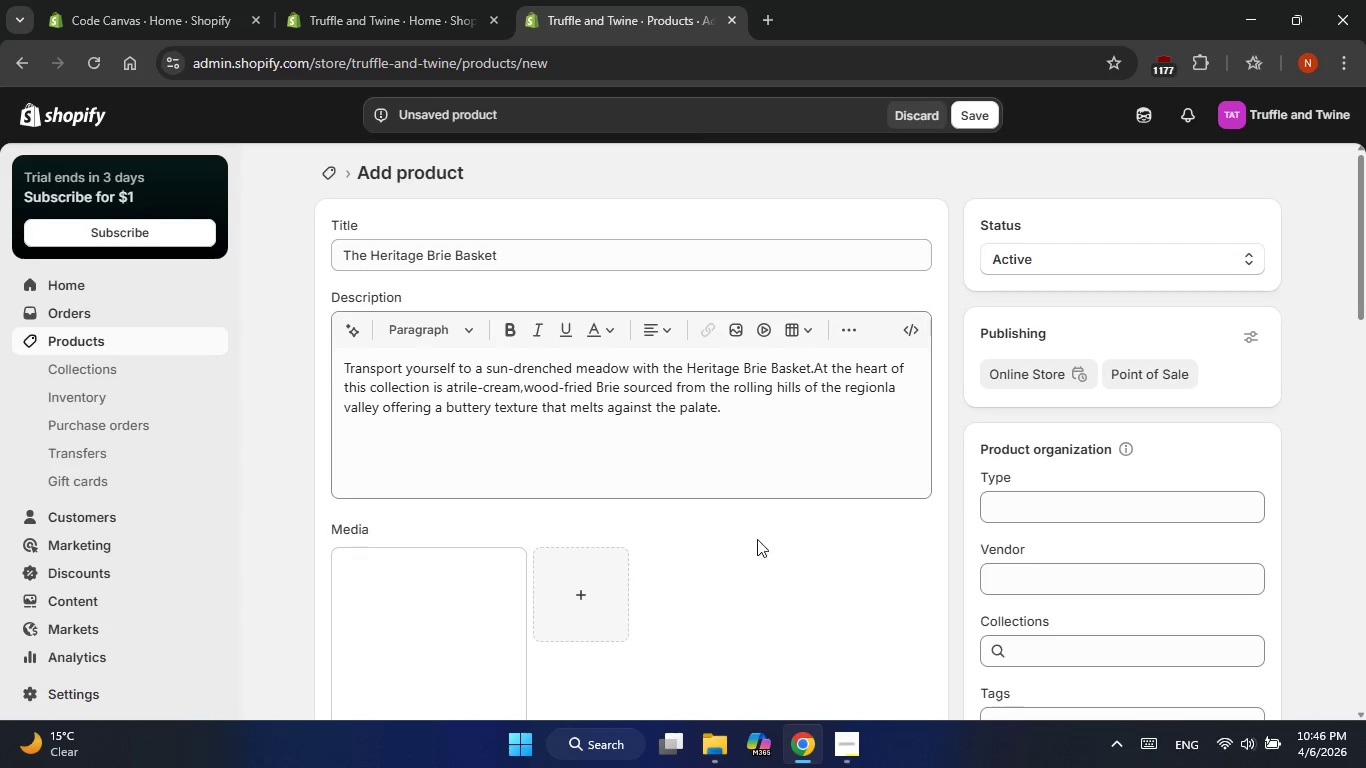 
scroll: coordinate [674, 529], scroll_direction: down, amount: 2.0
 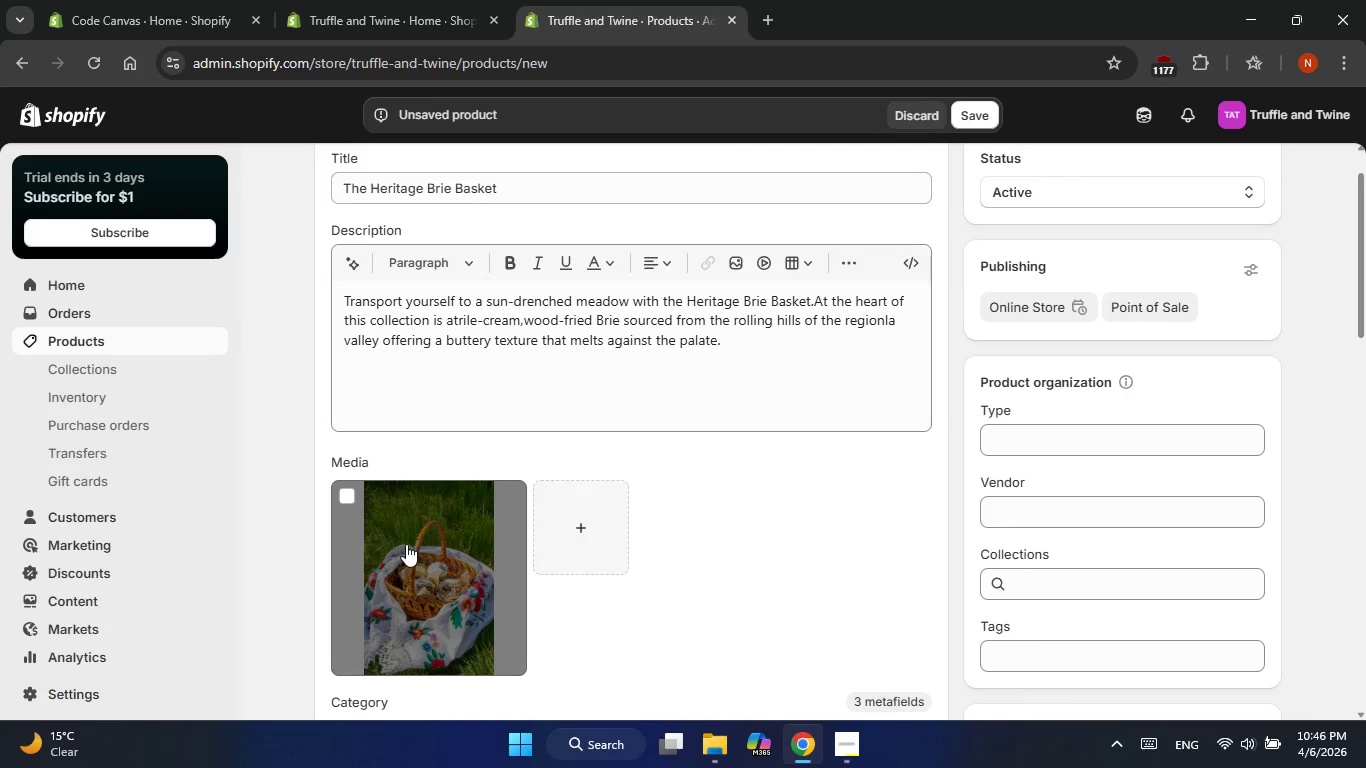 
left_click([406, 544])
 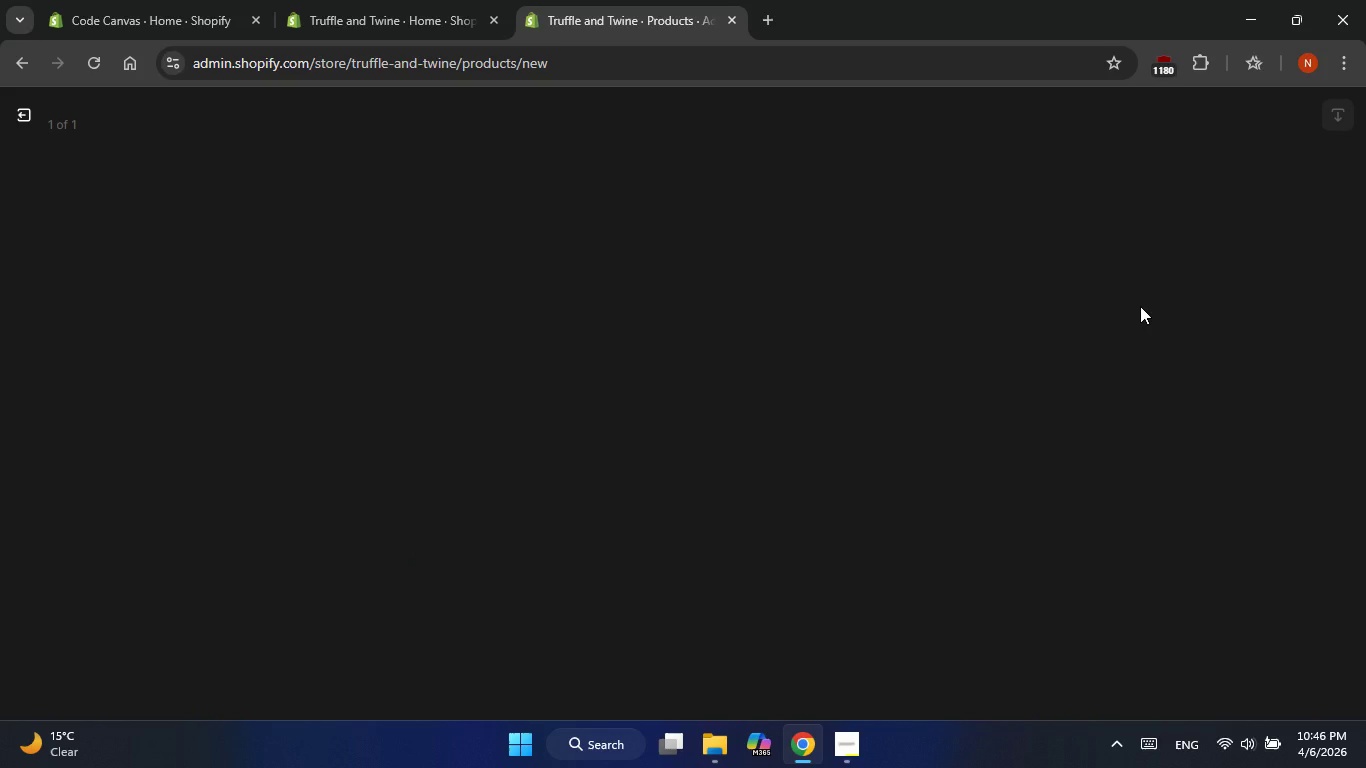 
wait(7.47)
 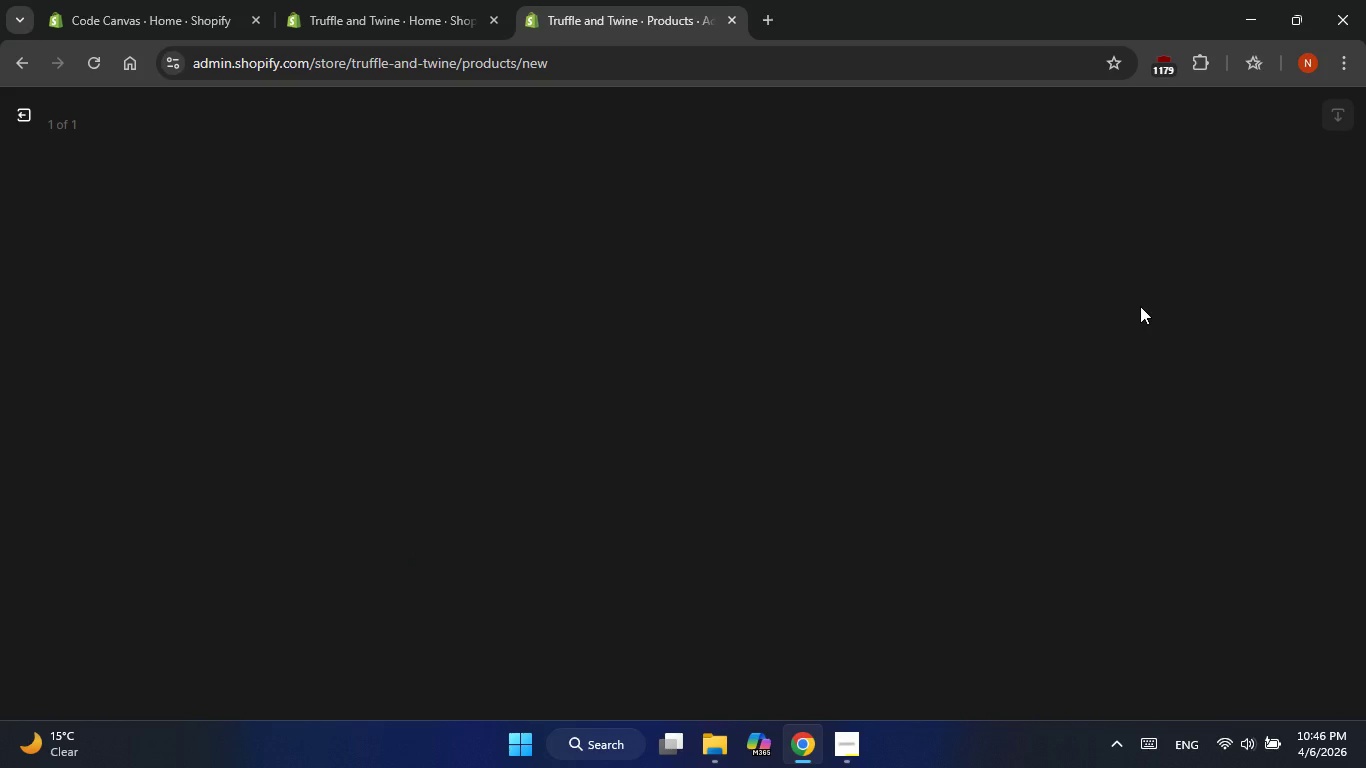 
left_click([1101, 353])
 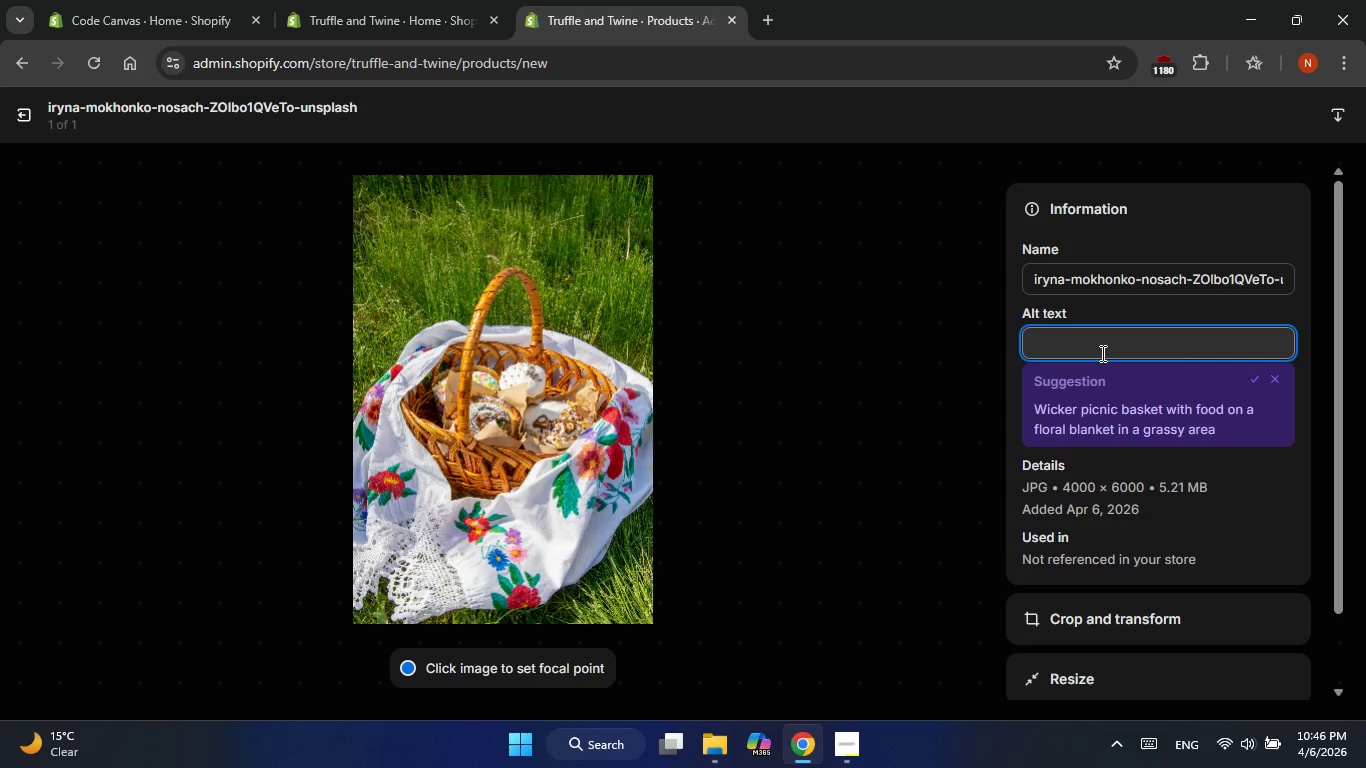 
type(the heritage)
 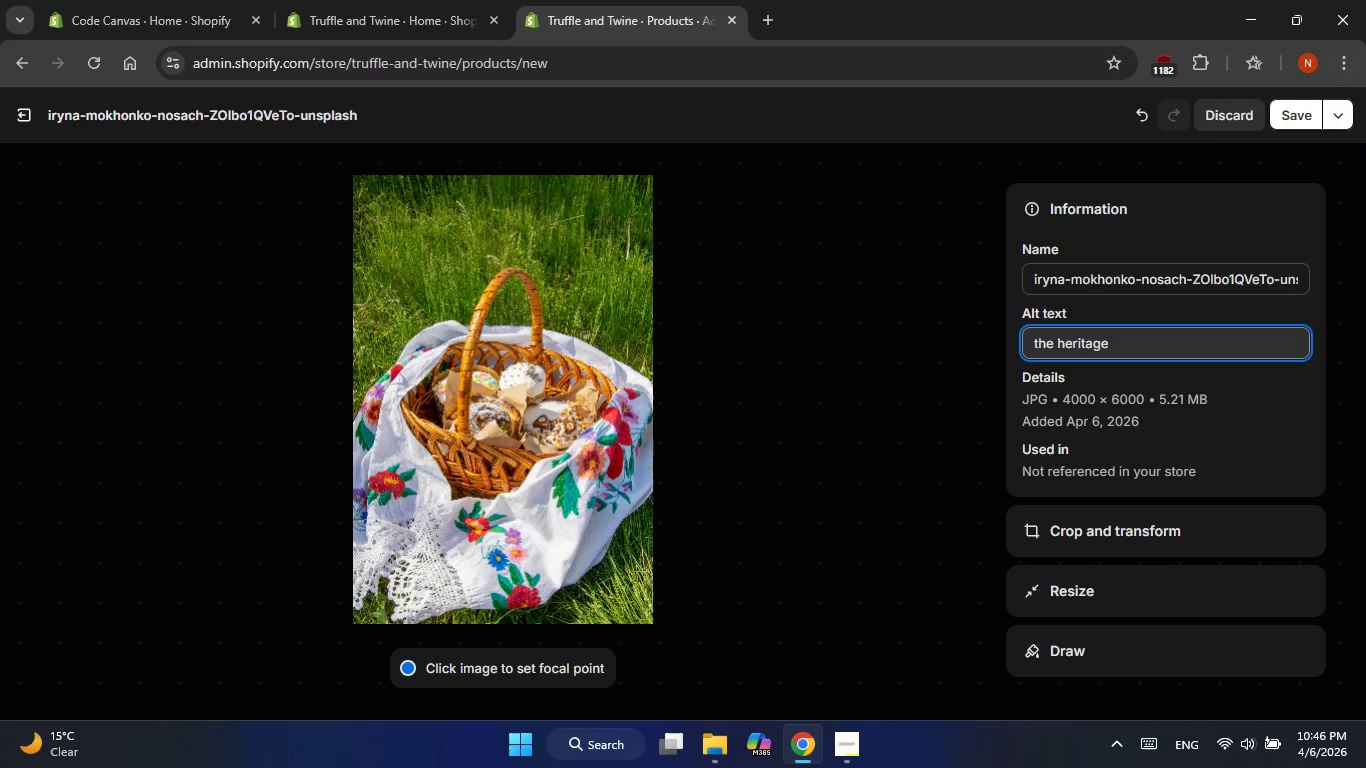 
left_click([1298, 117])
 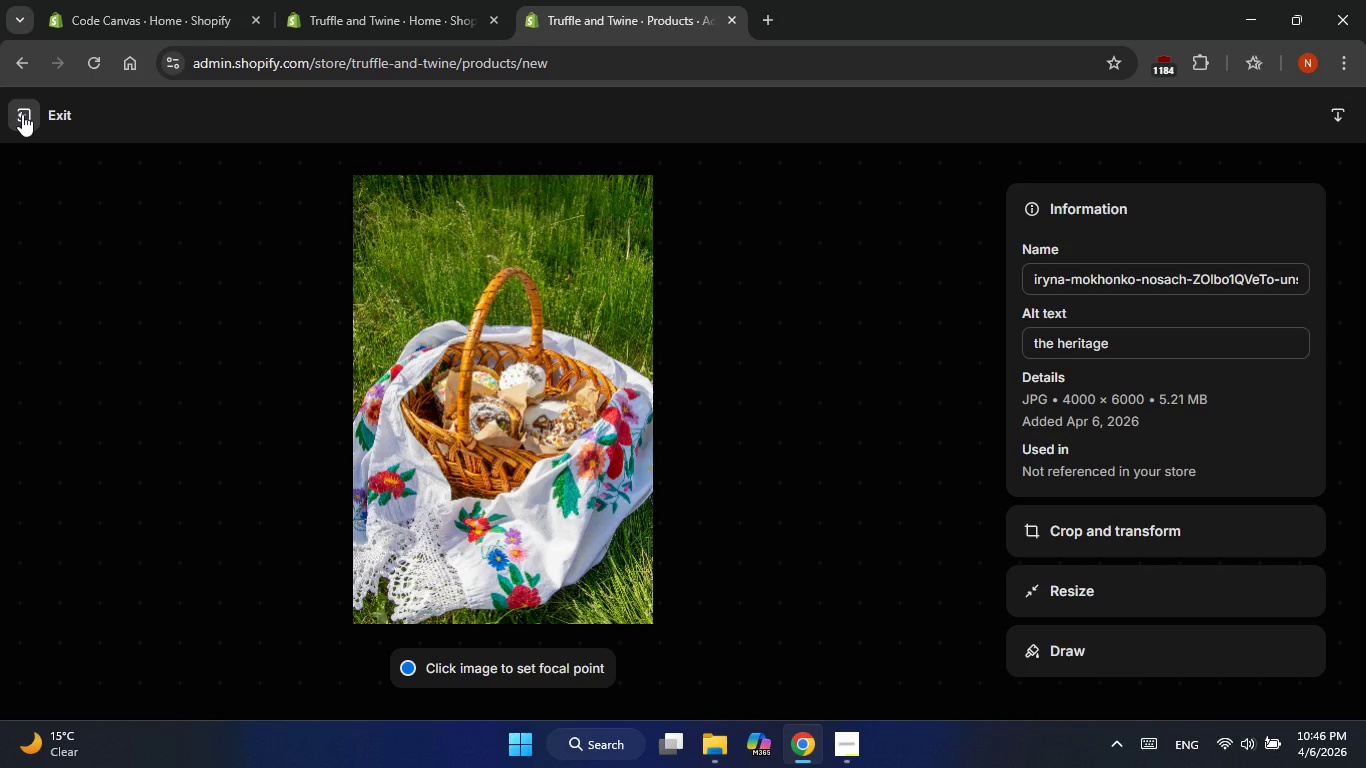 
wait(6.59)
 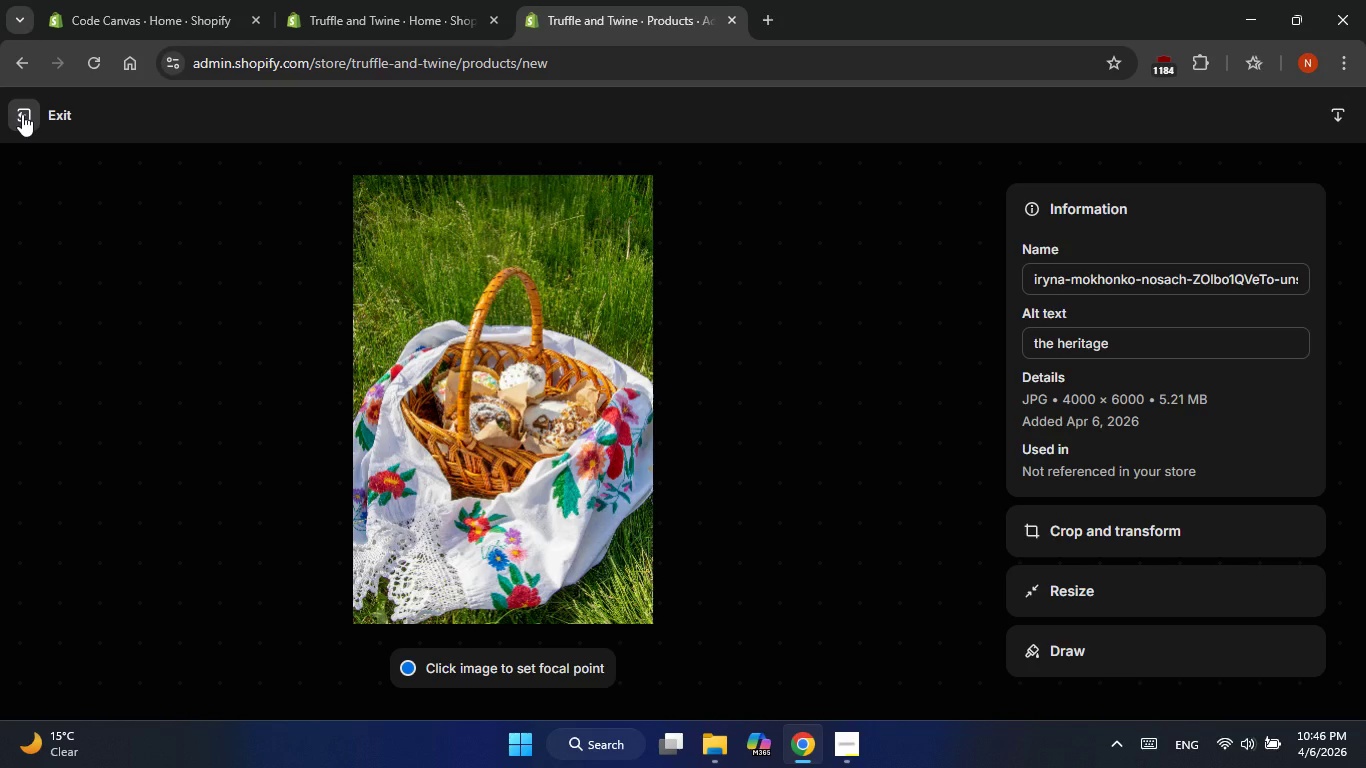 
left_click([22, 114])
 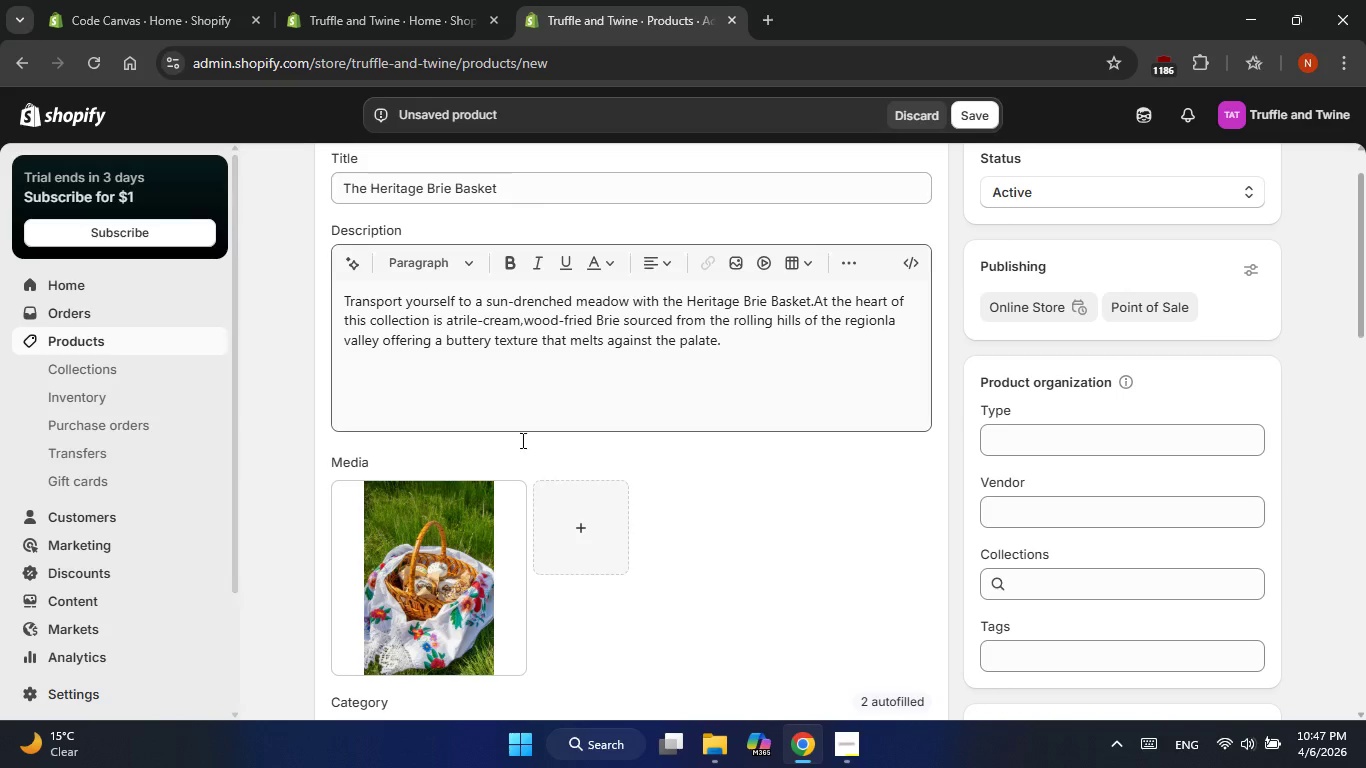 
scroll: coordinate [543, 471], scroll_direction: down, amount: 16.0
 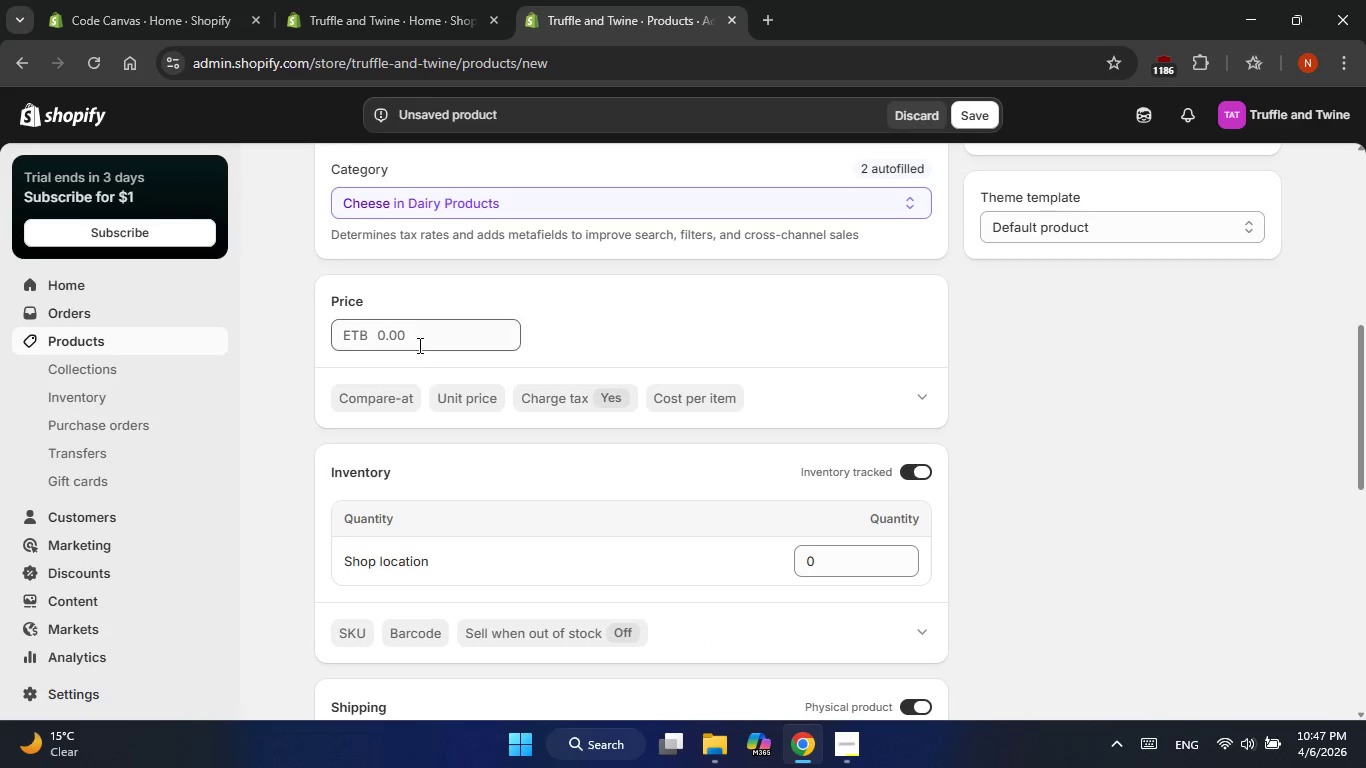 
left_click([418, 330])
 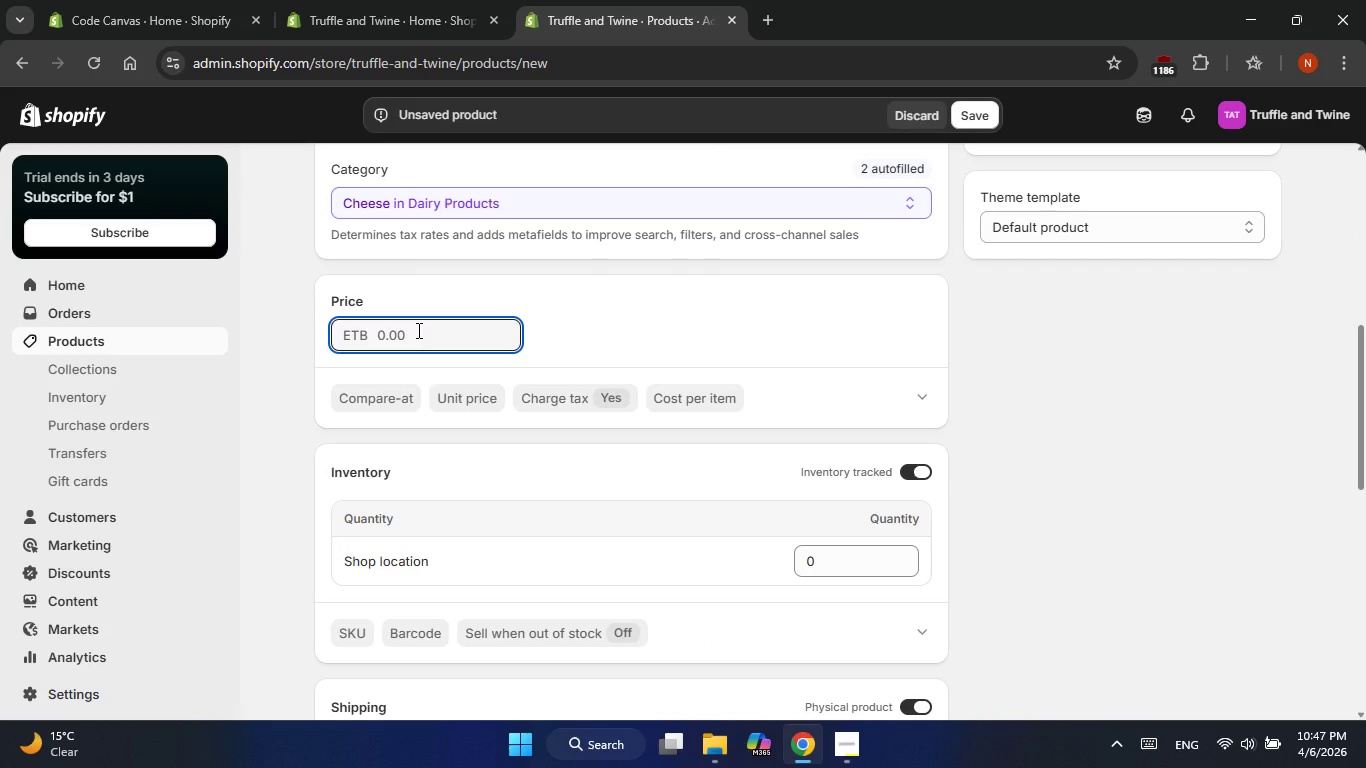 
key(Numpad1)
 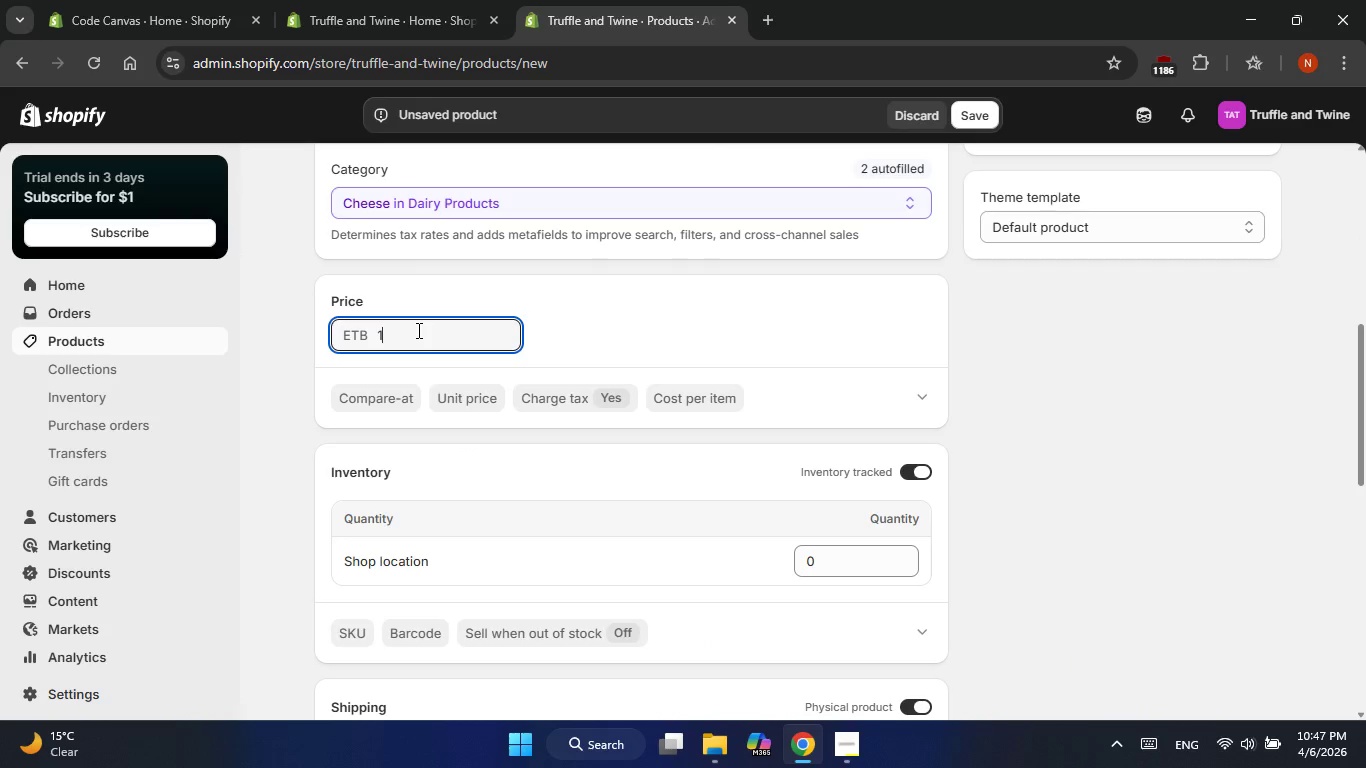 
key(Numpad4)
 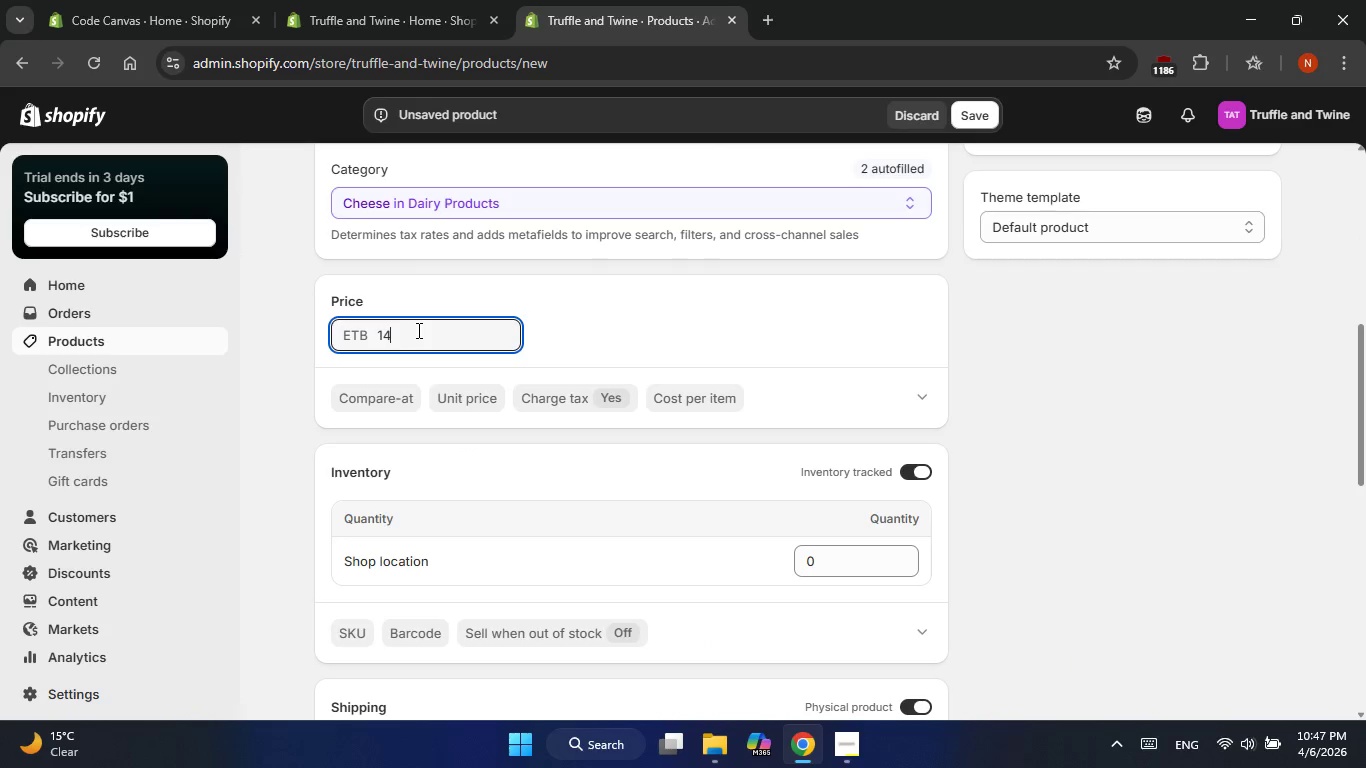 
key(Numpad0)
 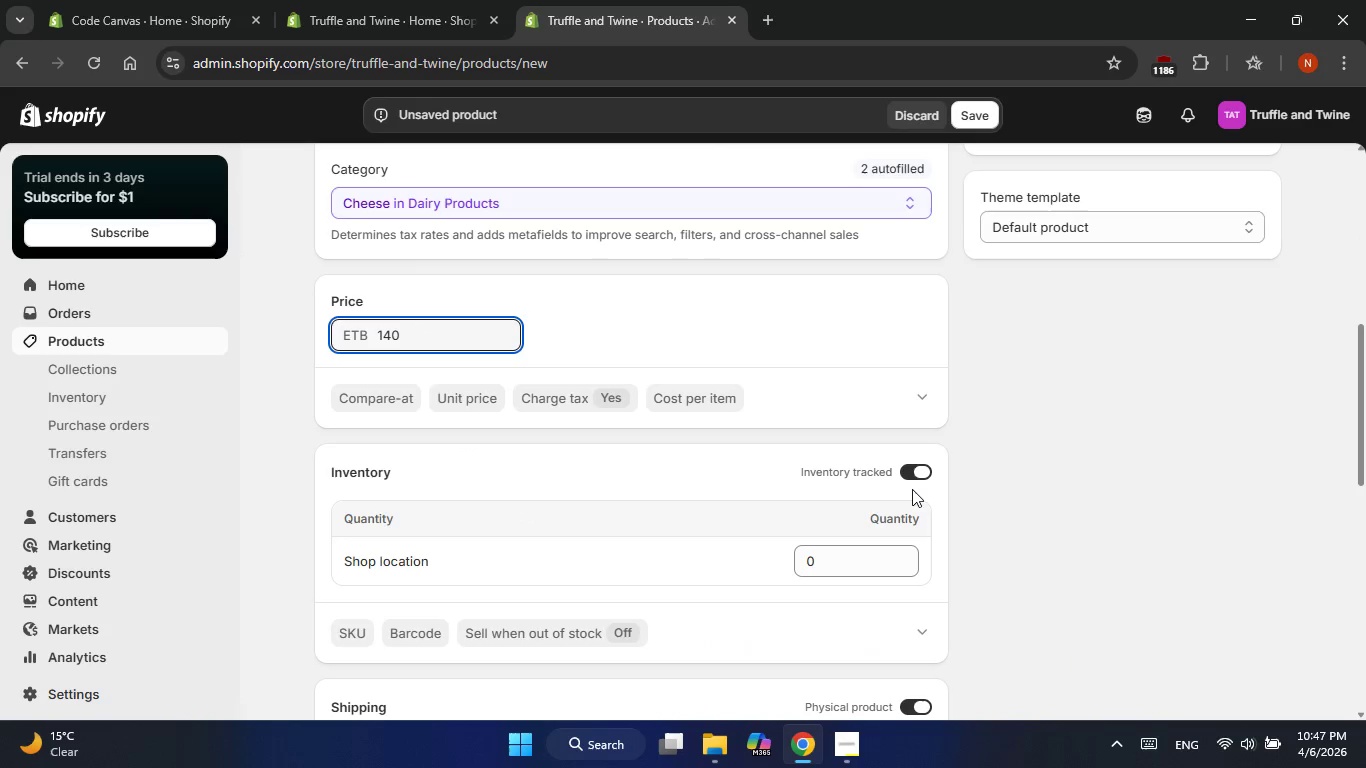 
left_click([913, 474])
 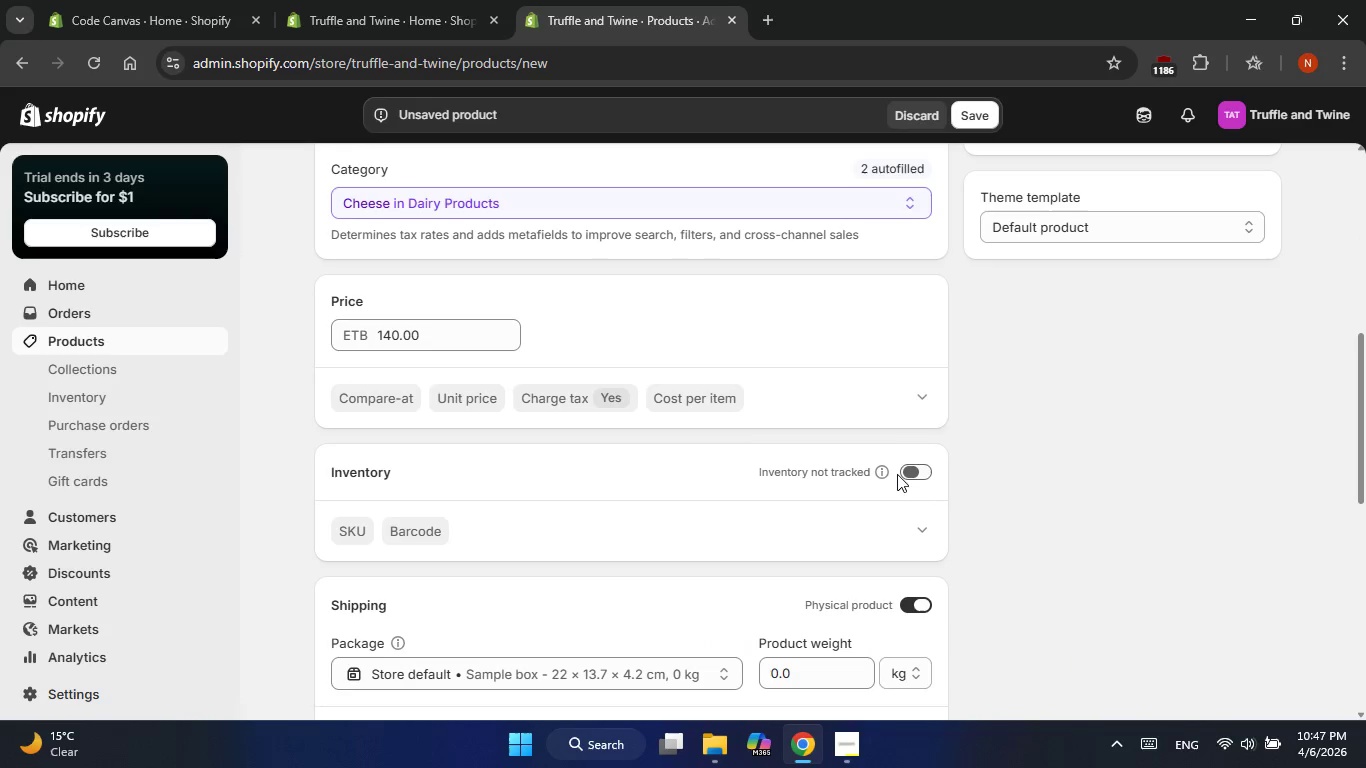 
scroll: coordinate [650, 480], scroll_direction: down, amount: 12.0
 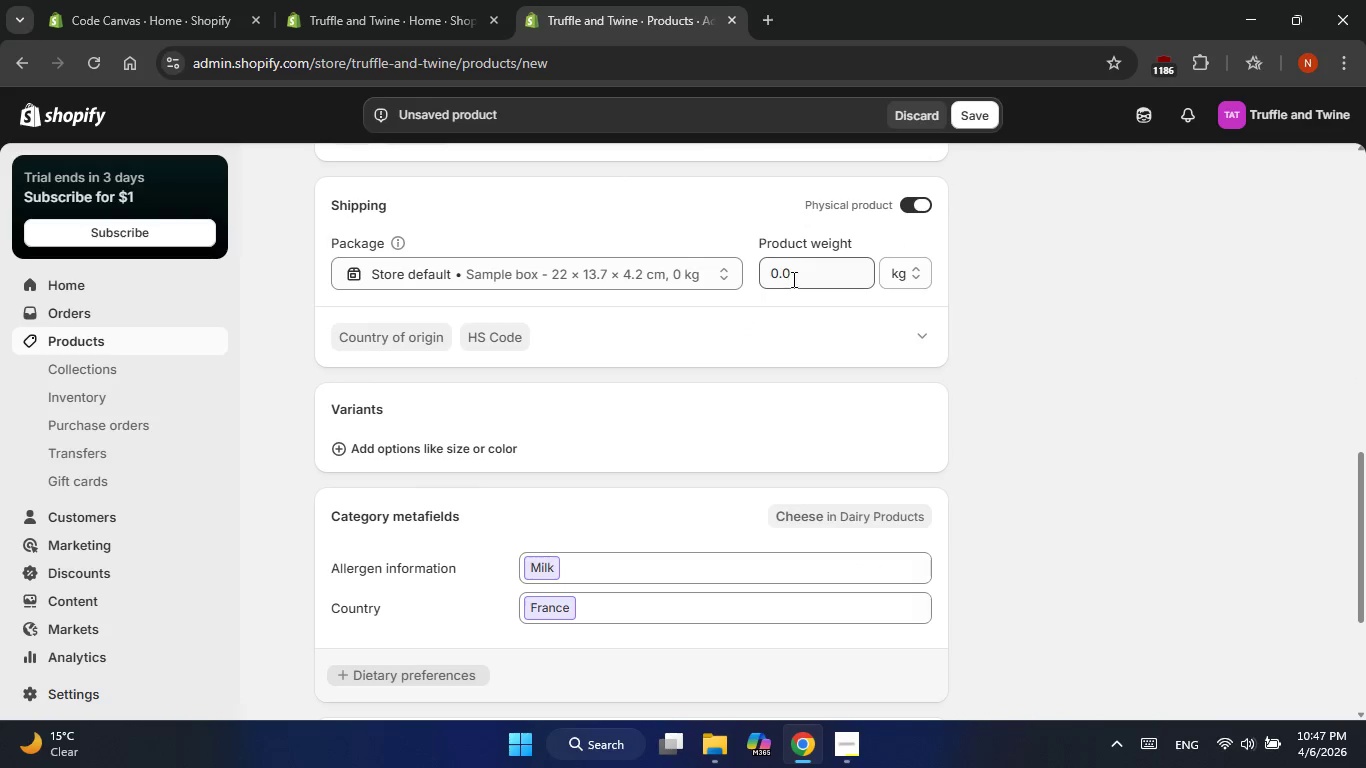 
left_click([794, 279])
 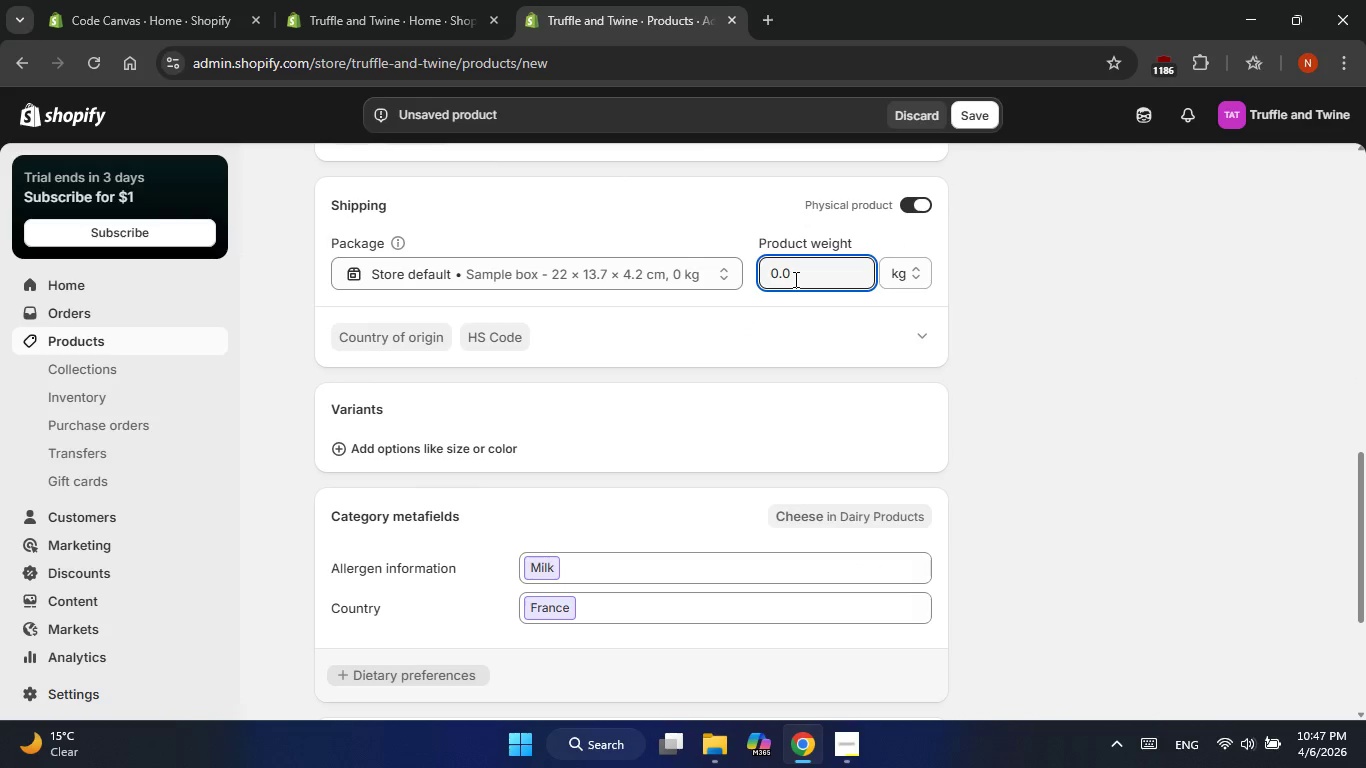 
key(Backspace)
 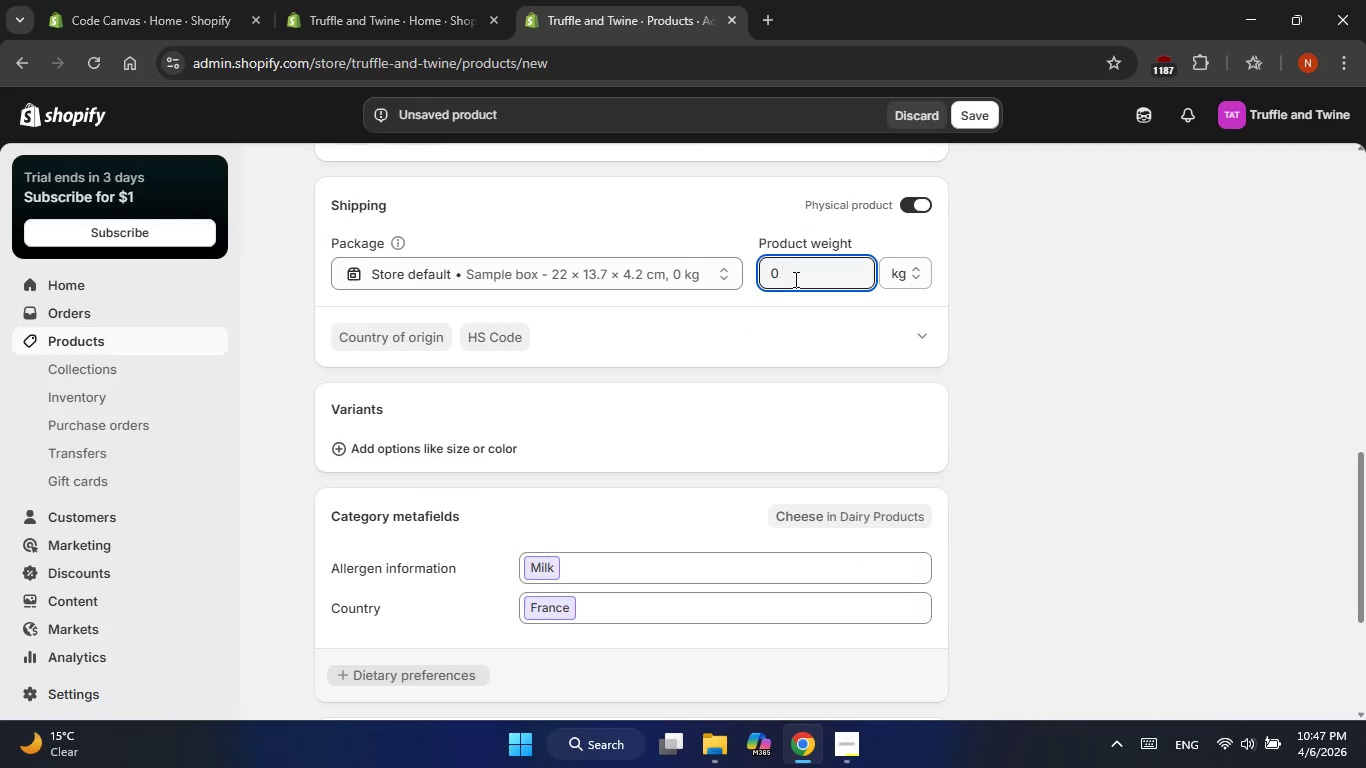 
key(Backspace)
 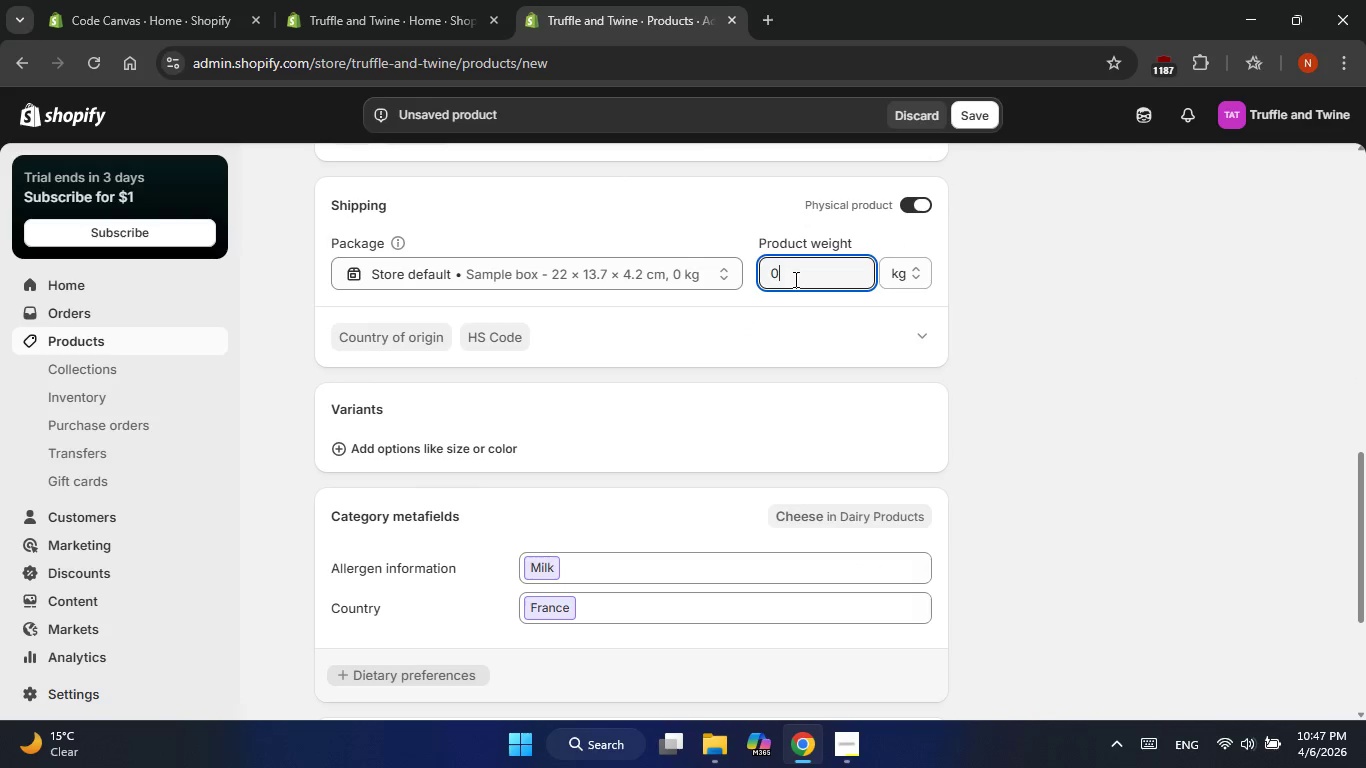 
key(Backspace)
 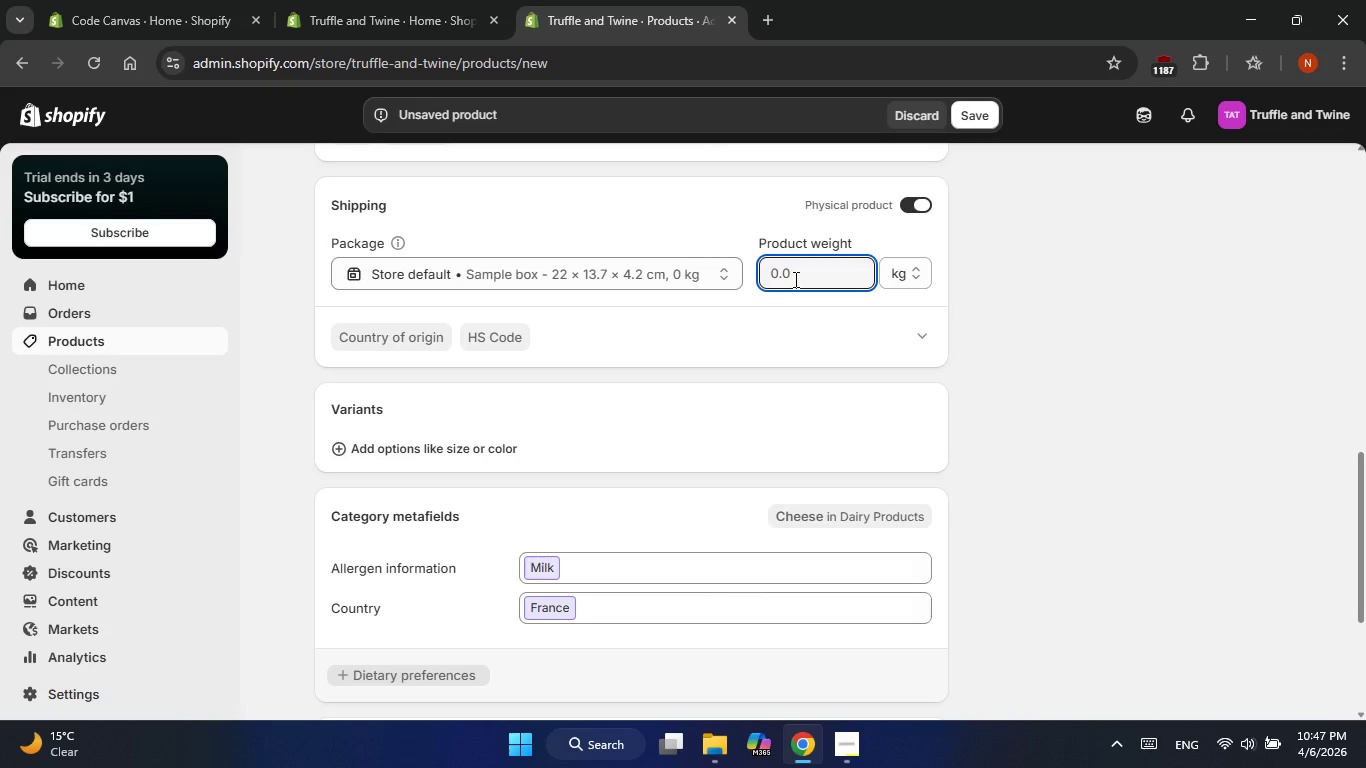 
wait(13.03)
 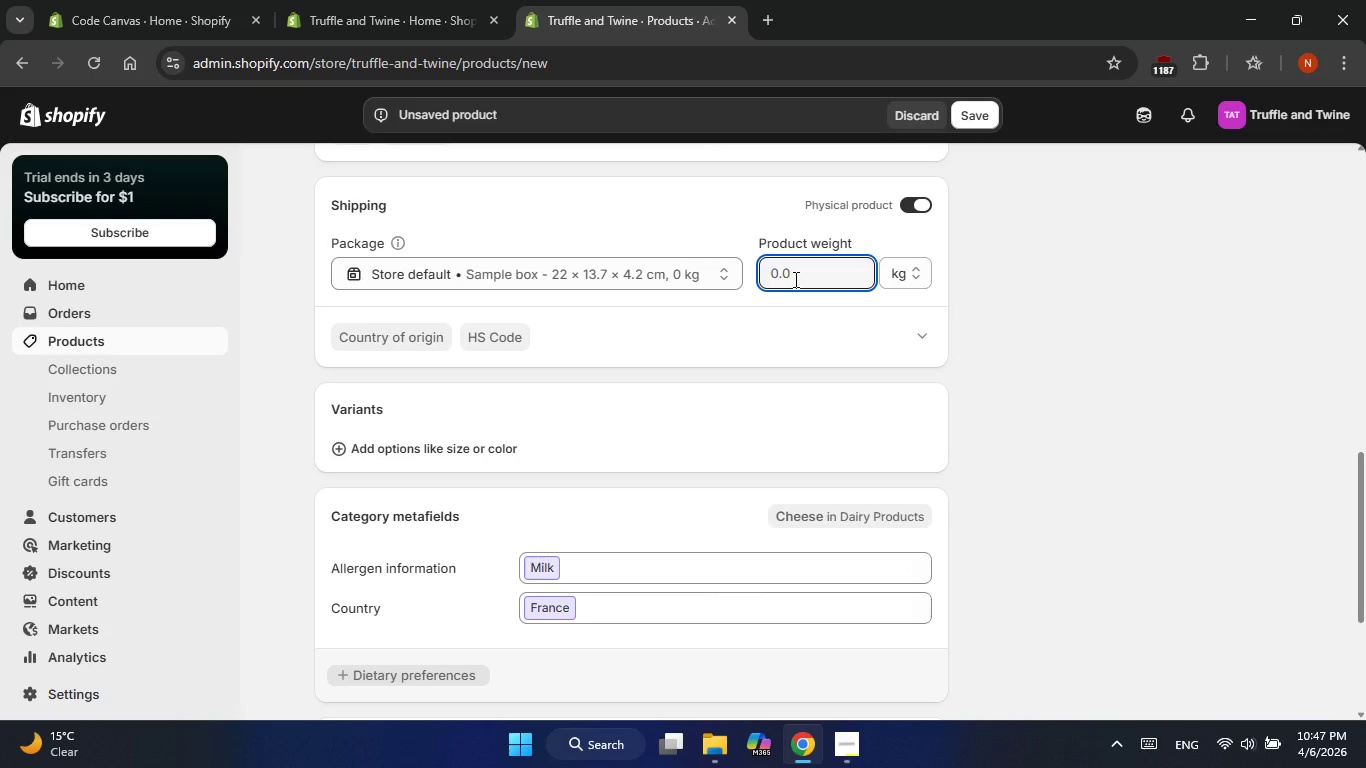 
left_click([434, 454])
 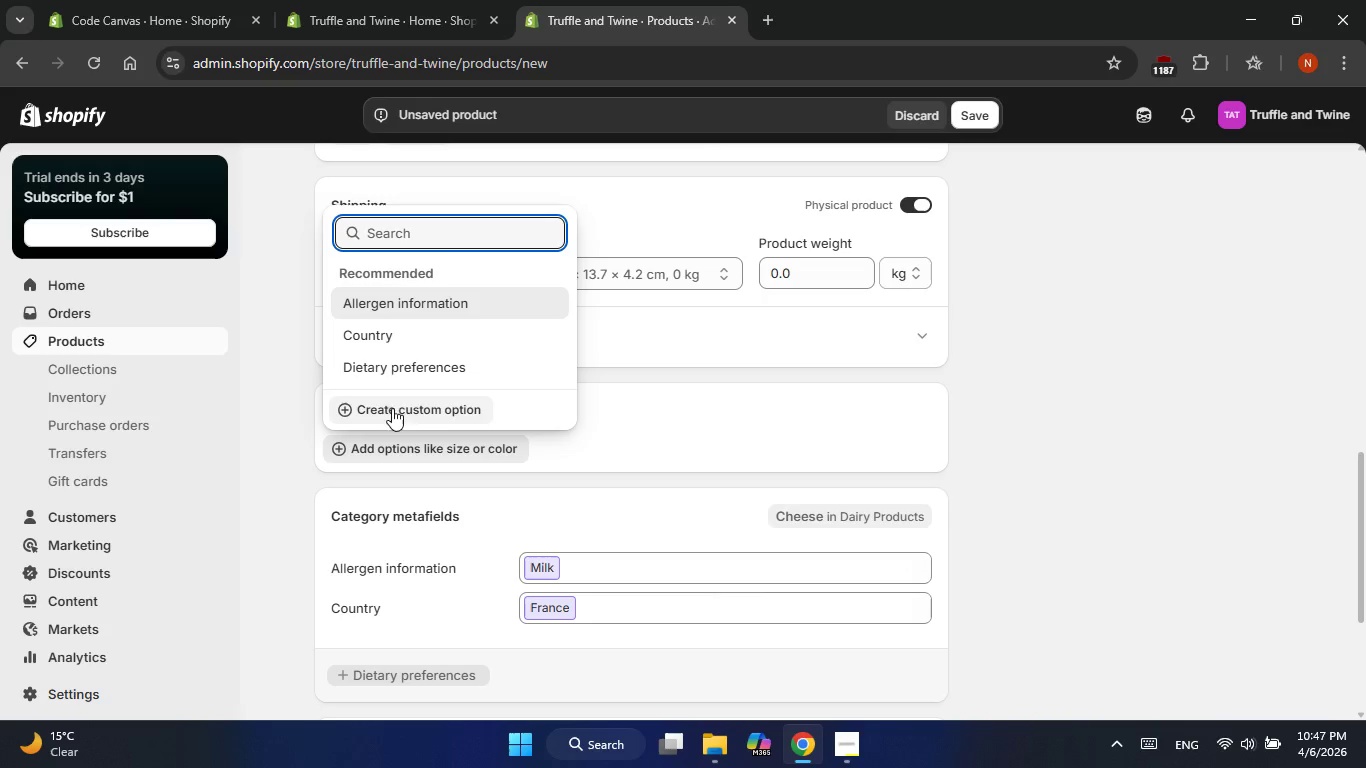 
wait(5.28)
 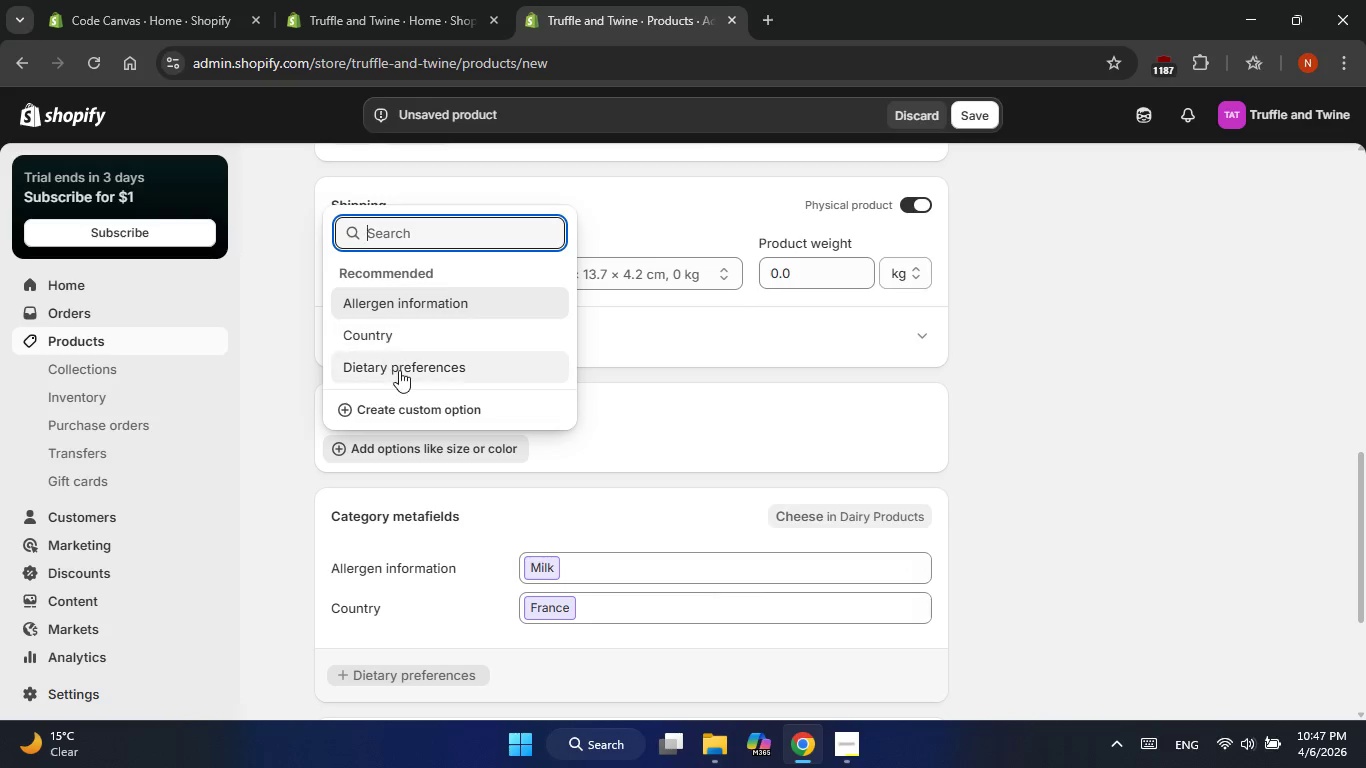 
left_click([375, 409])
 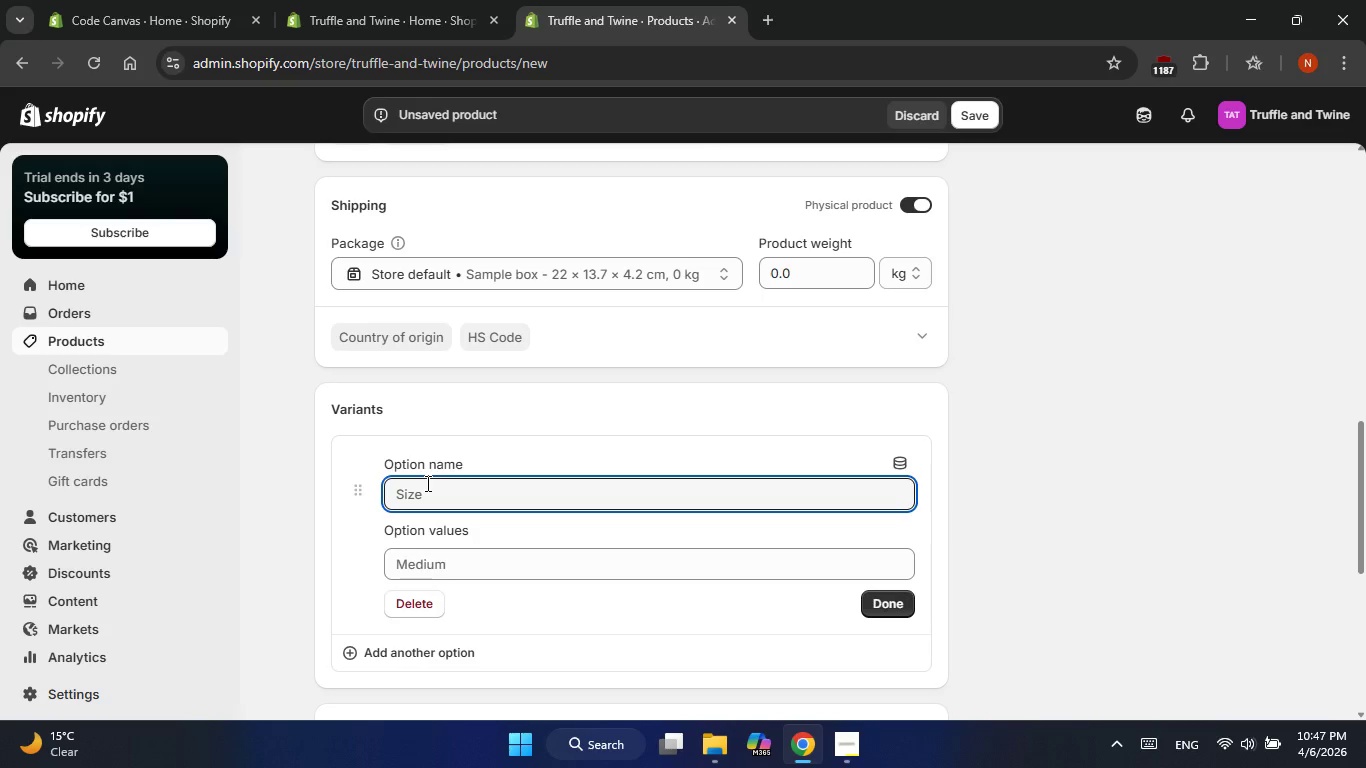 
wait(15.97)
 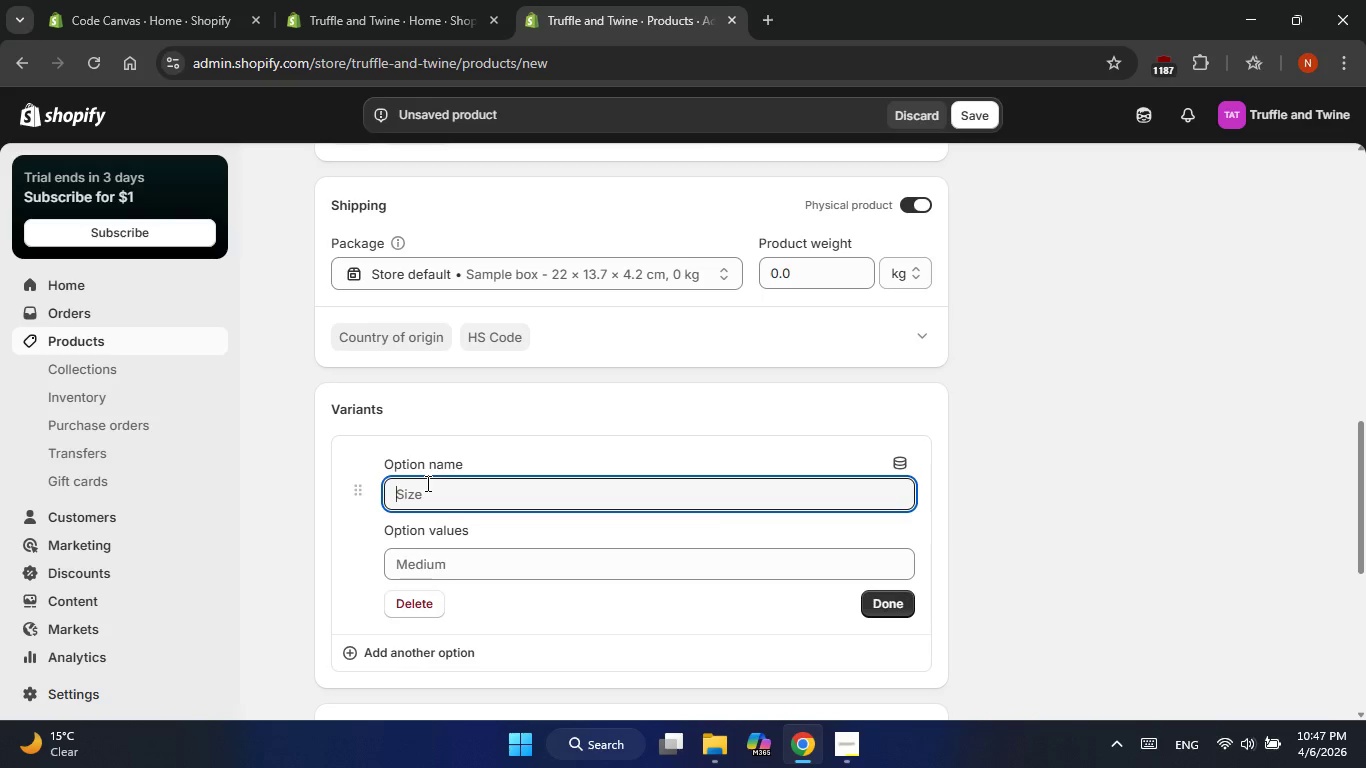 
type(Gift Packaging)
 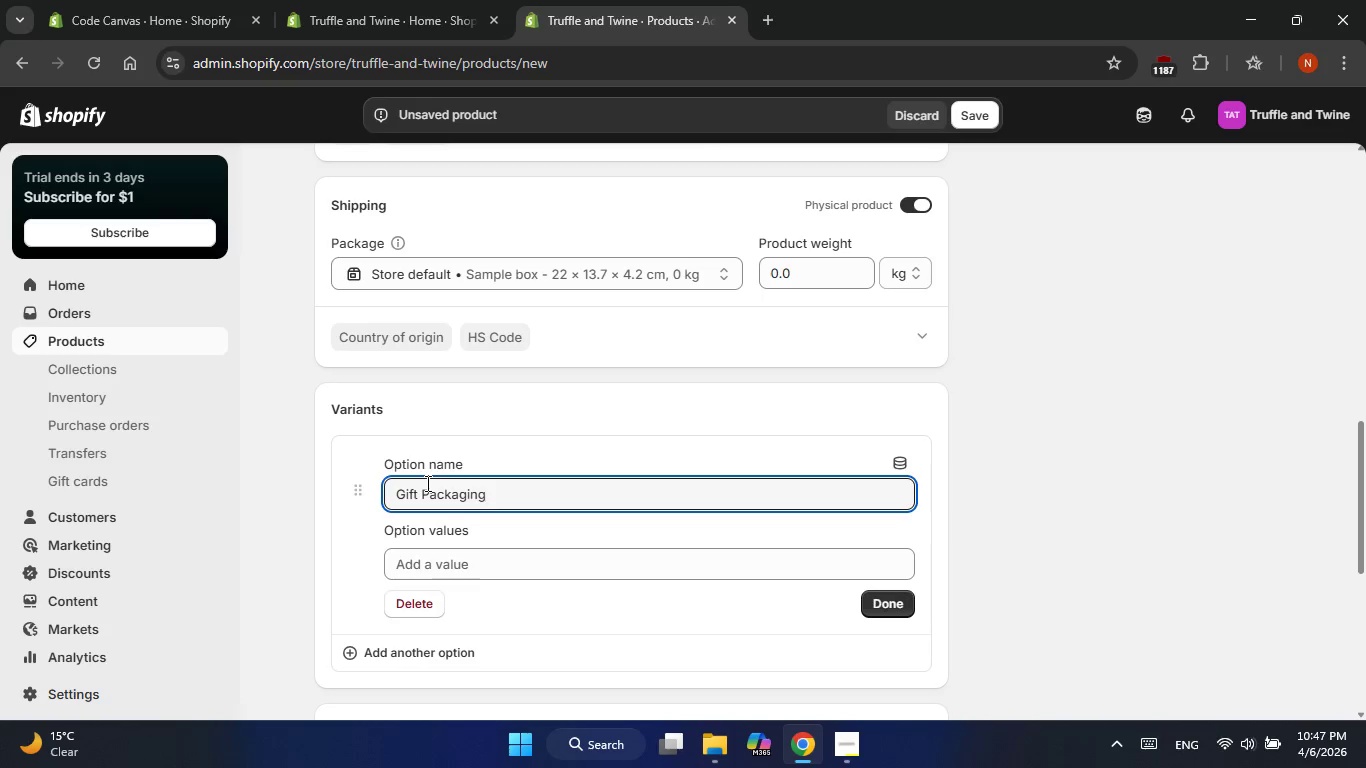 
left_click([435, 561])
 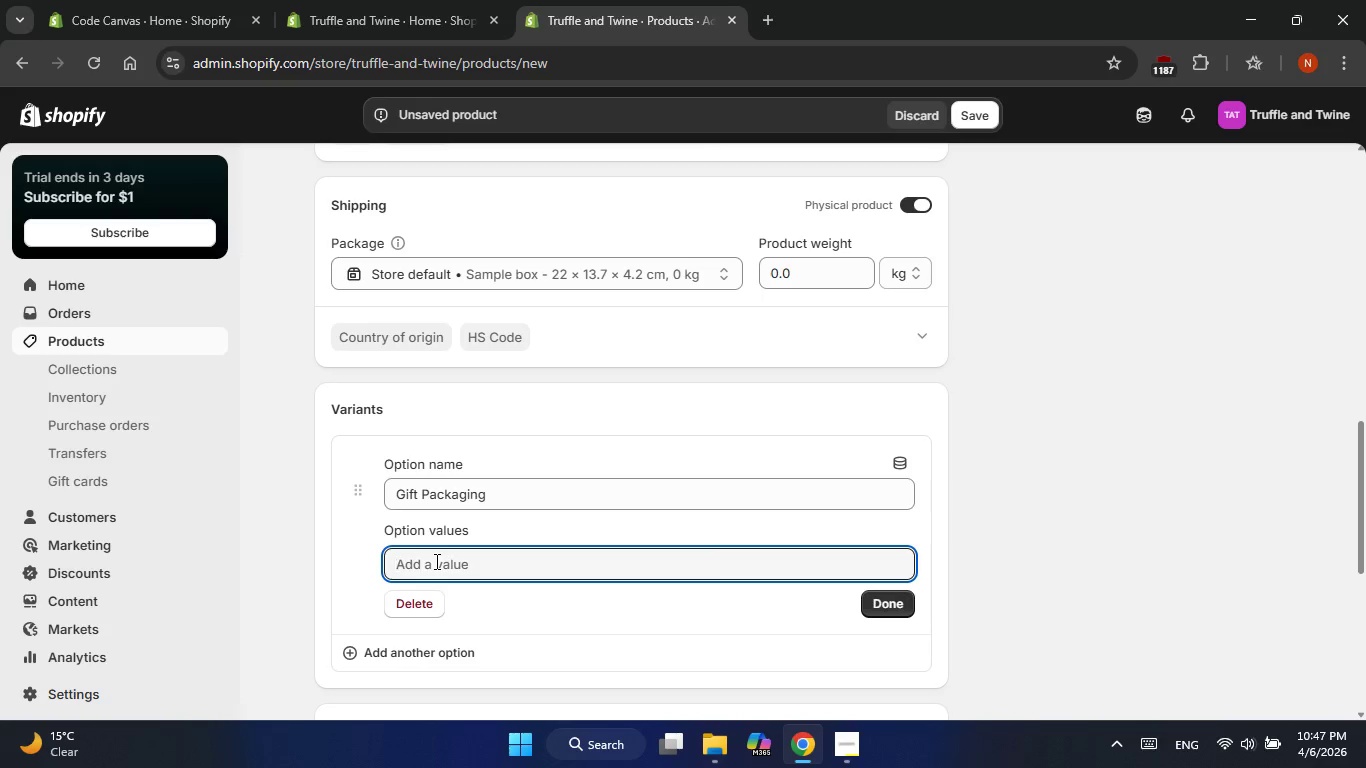 
type(standard)
 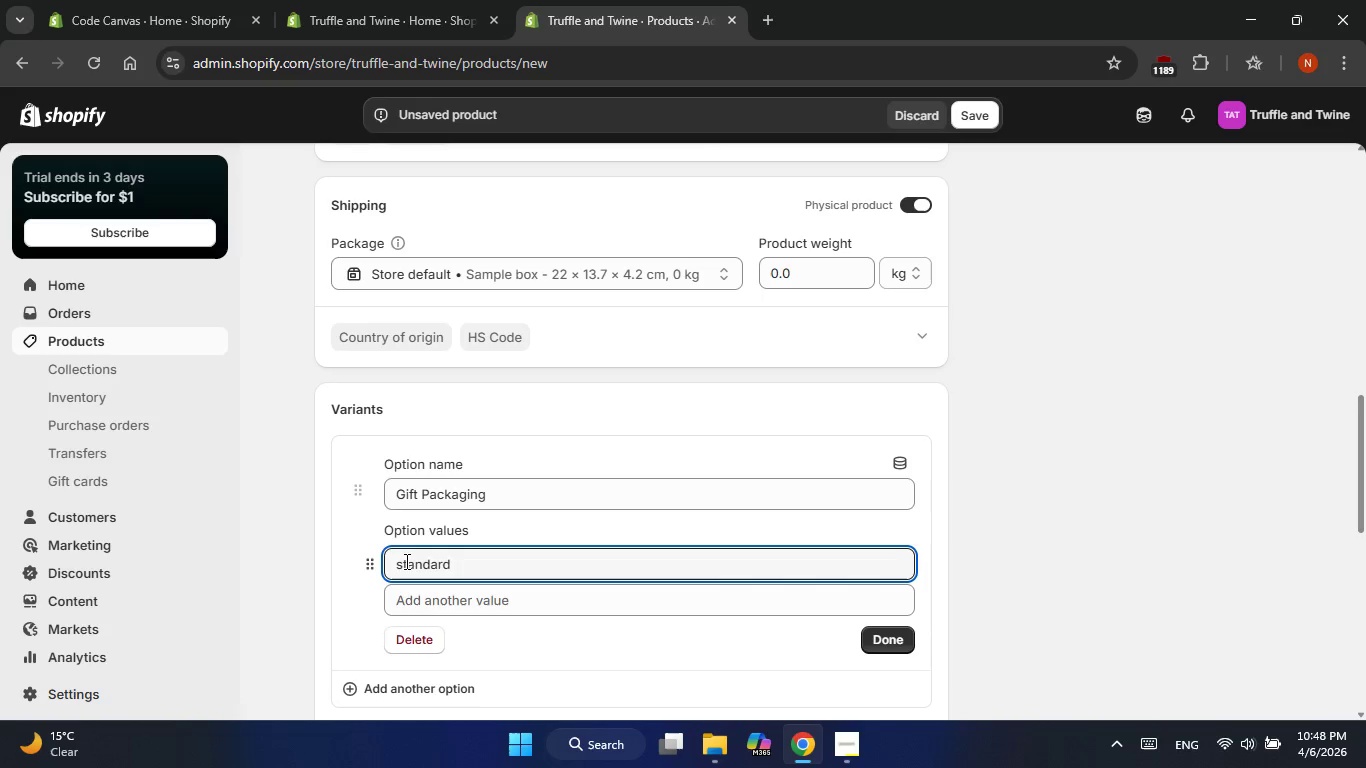 
left_click([399, 566])
 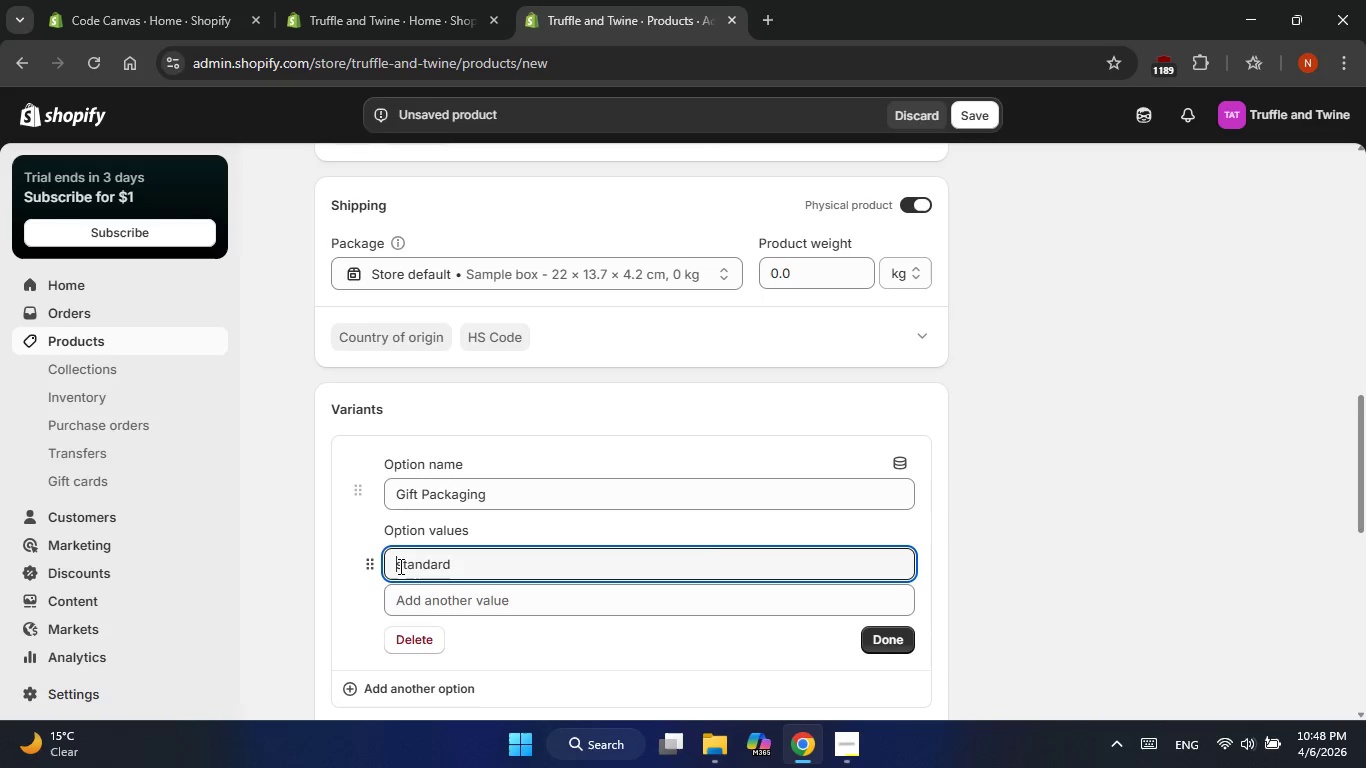 
key(Delete)
 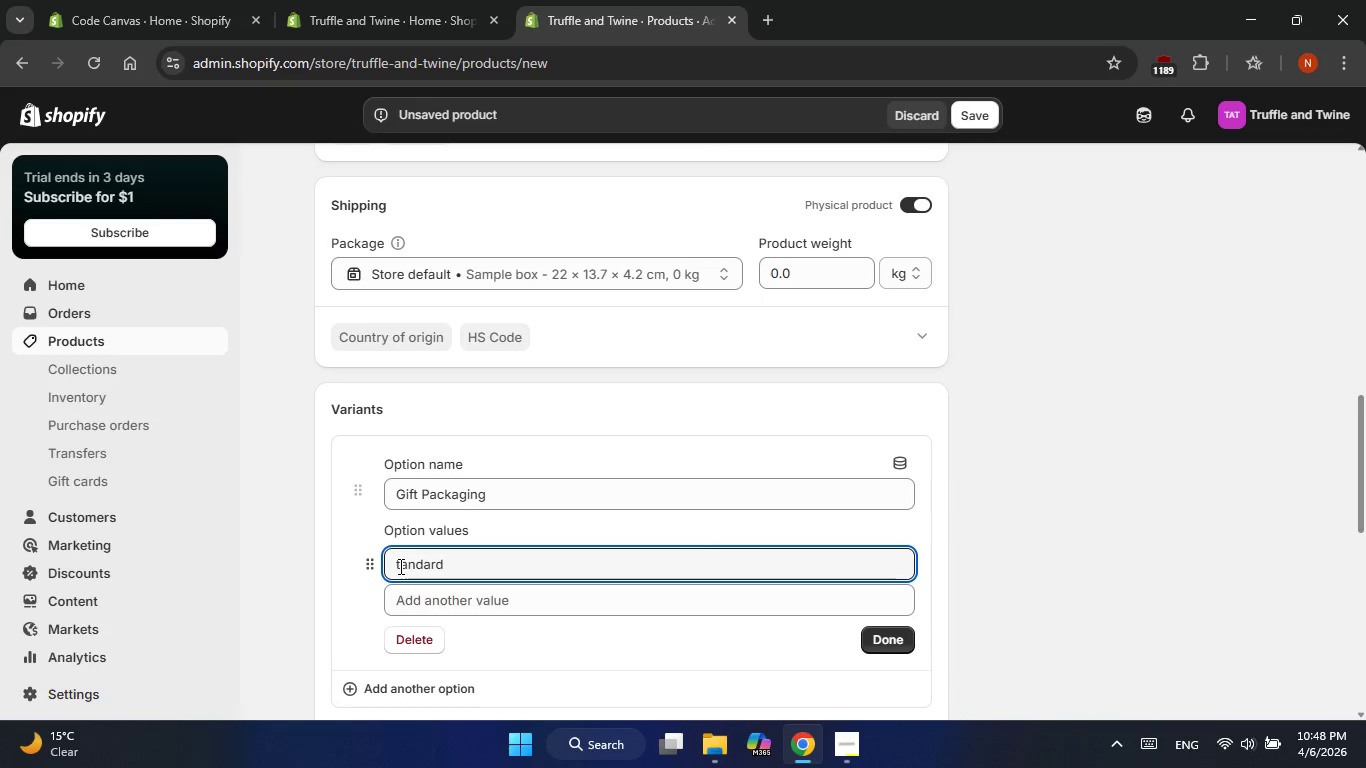 
key(Shift+S)
 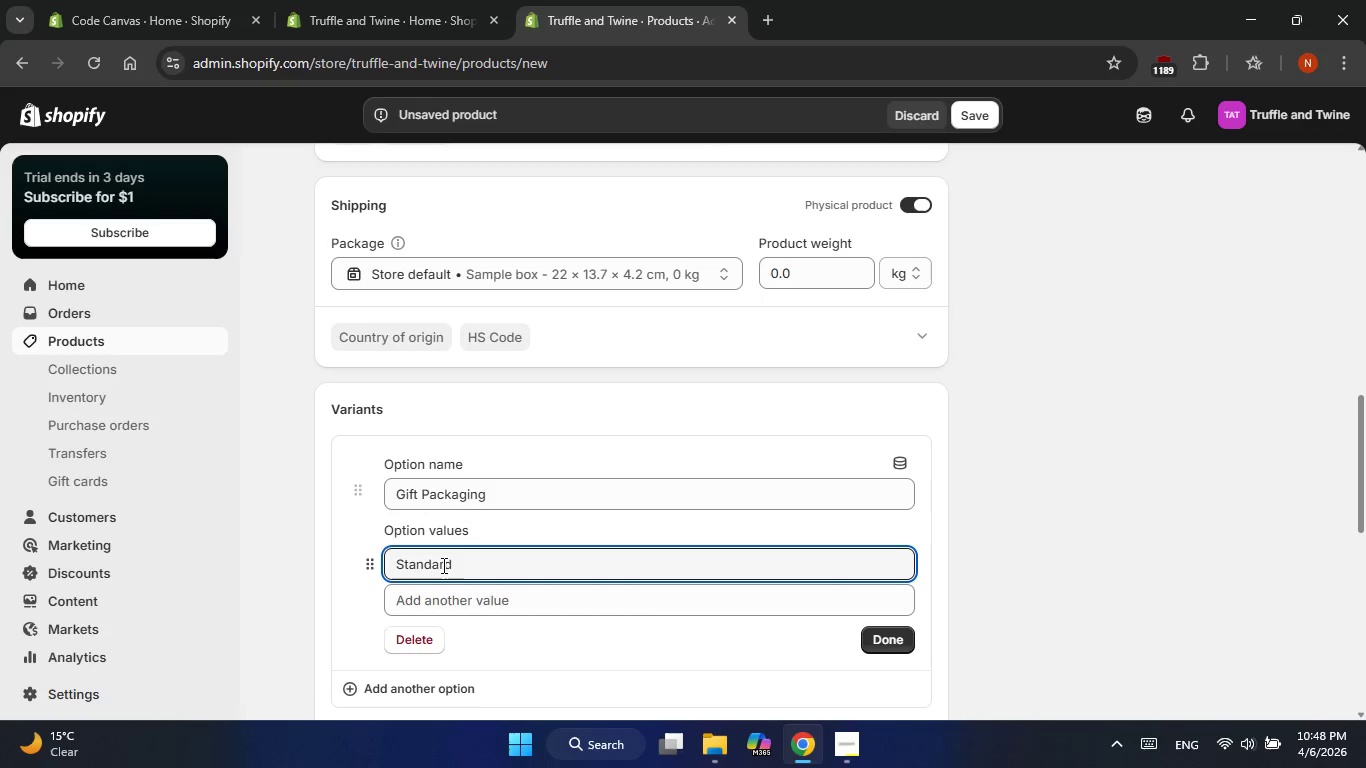 
left_click([460, 559])
 